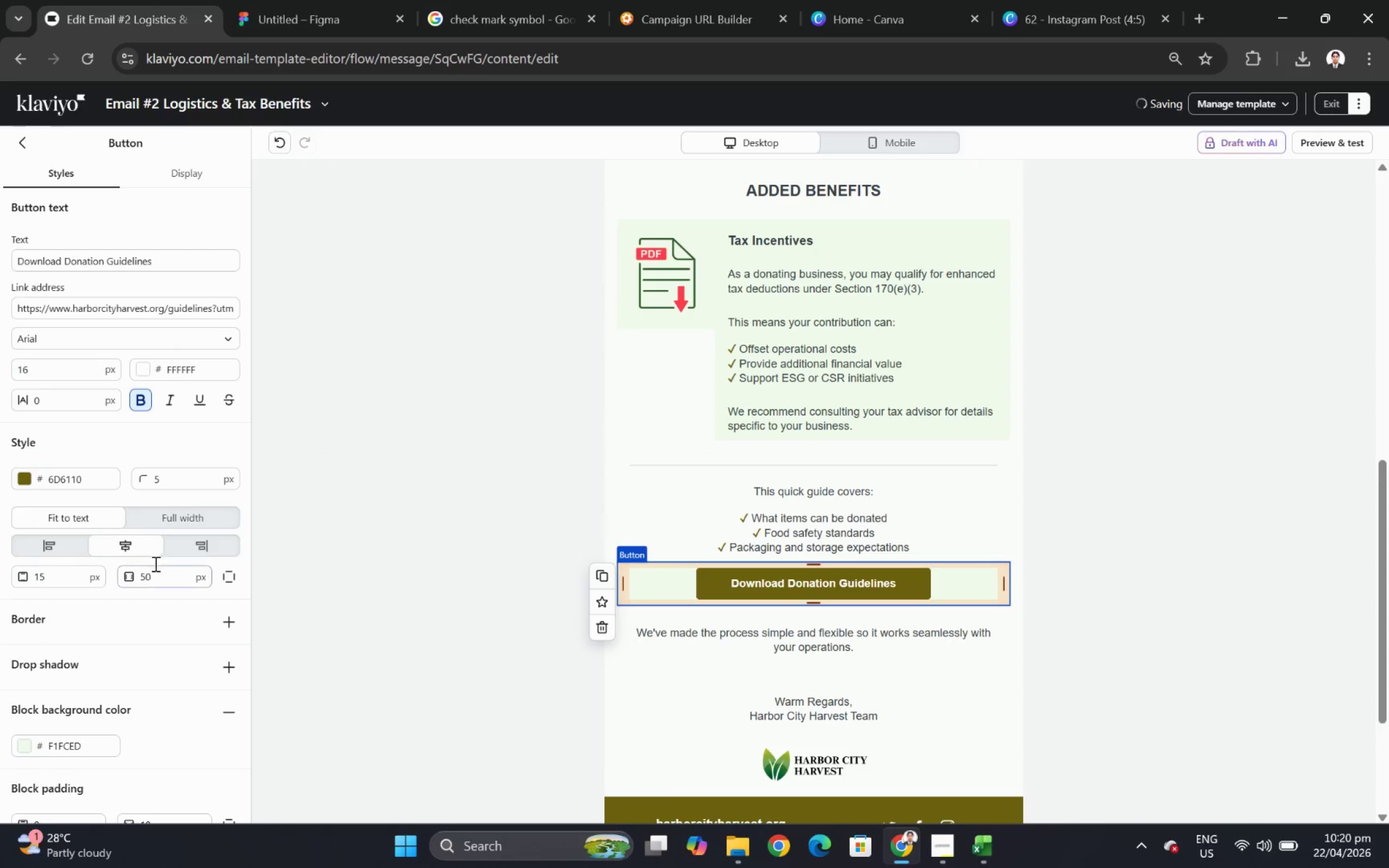 
scroll: coordinate [181, 543], scroll_direction: down, amount: 3.0
 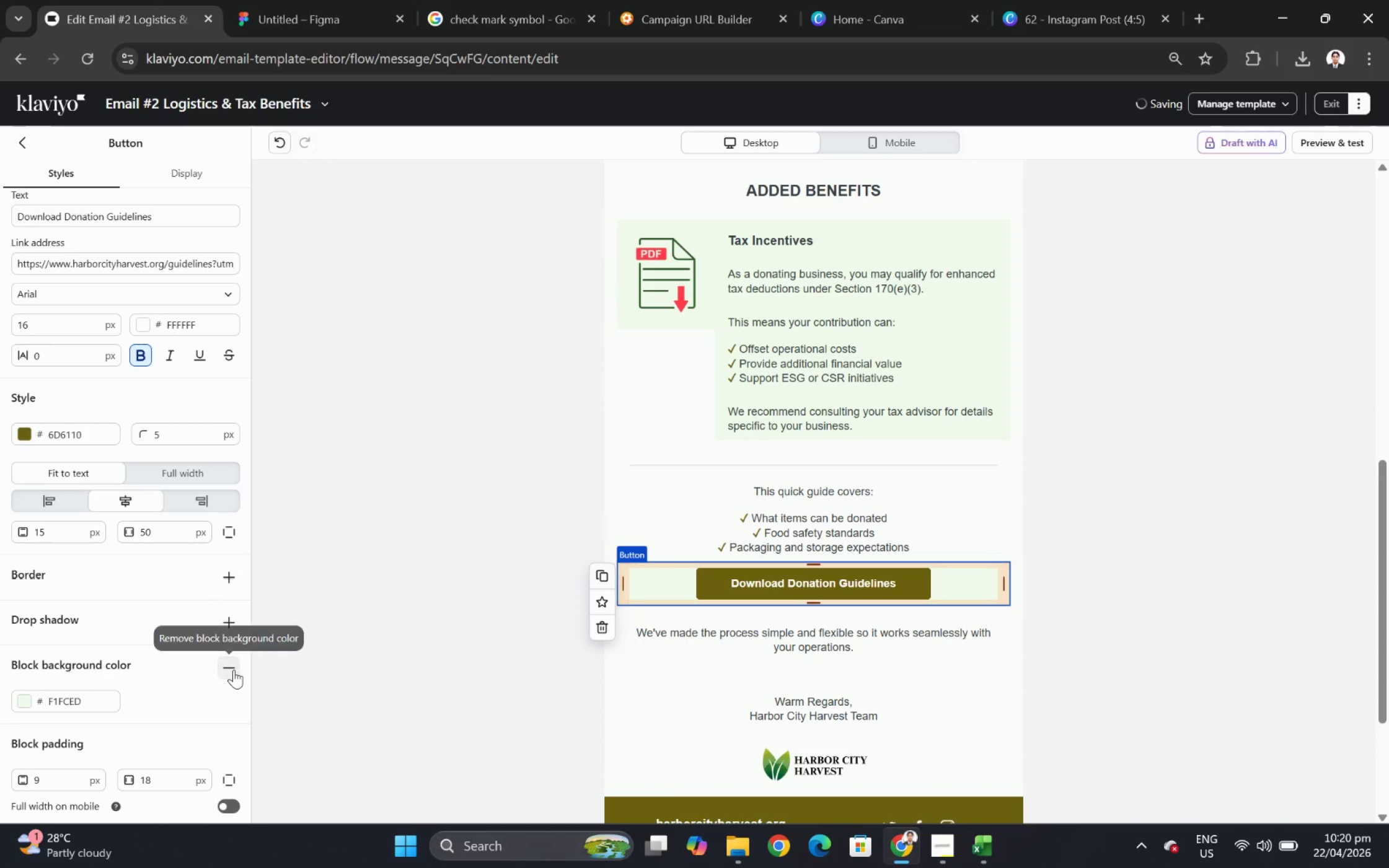 
left_click([234, 669])
 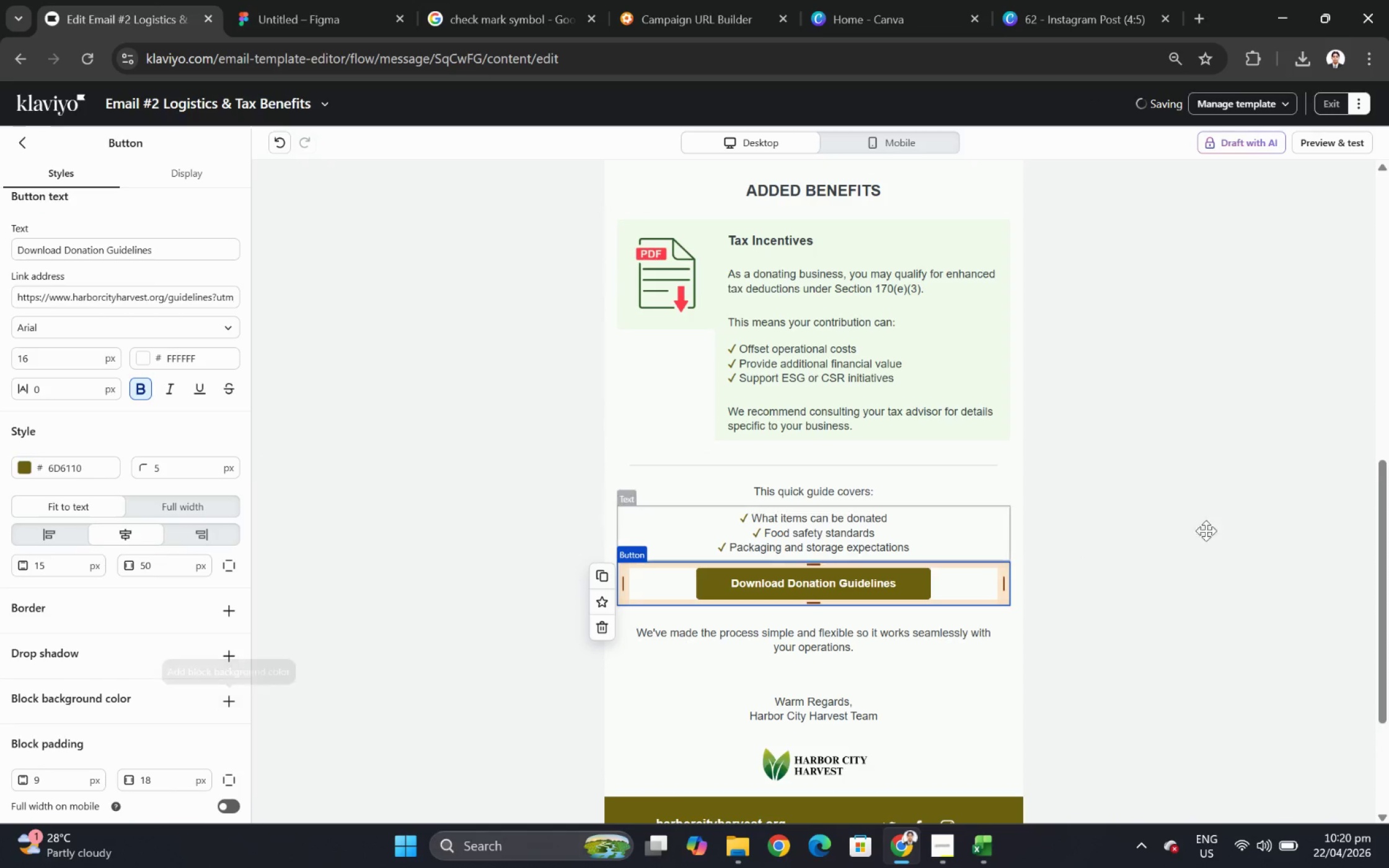 
left_click([1279, 520])
 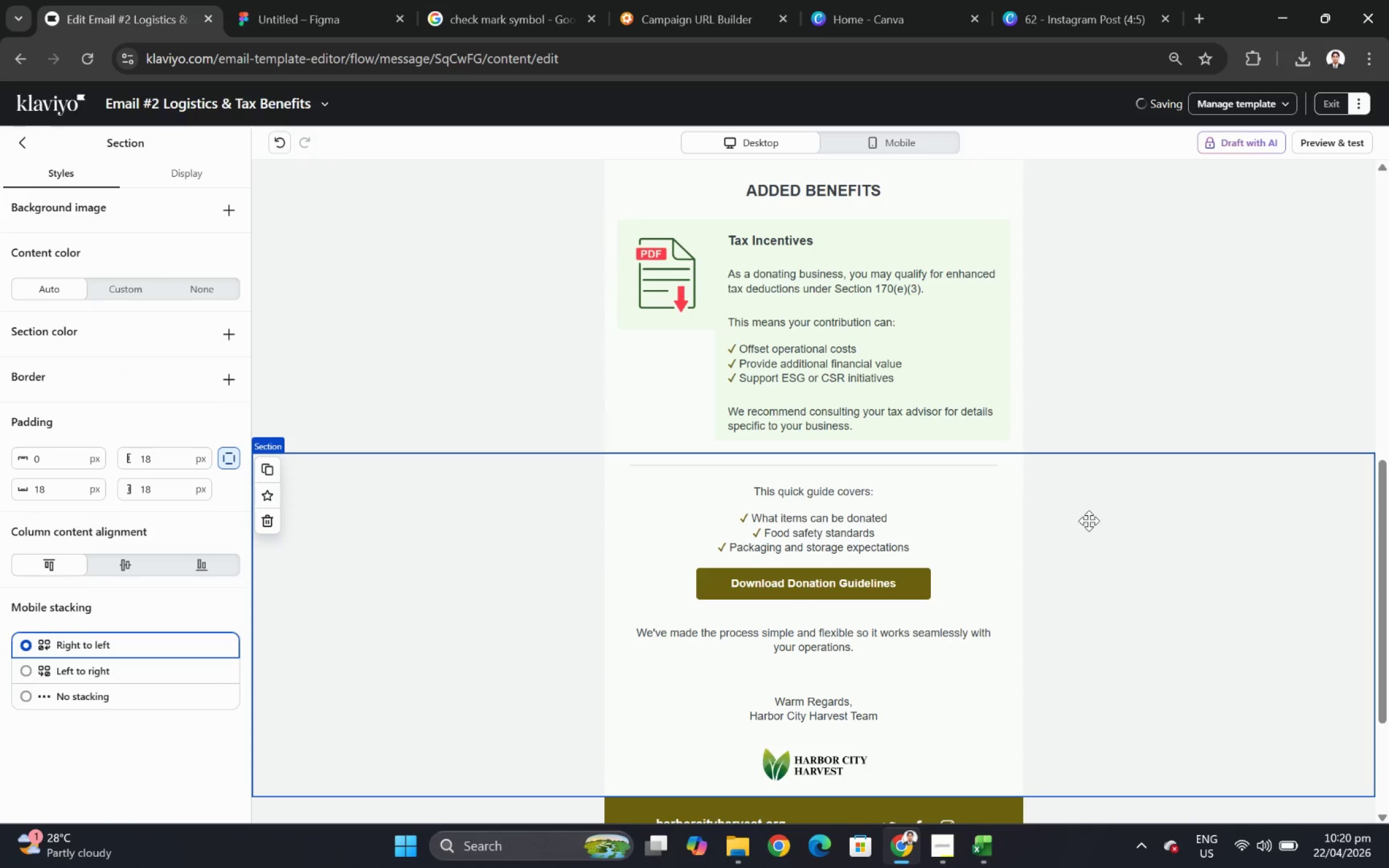 
scroll: coordinate [1210, 407], scroll_direction: up, amount: 5.0
 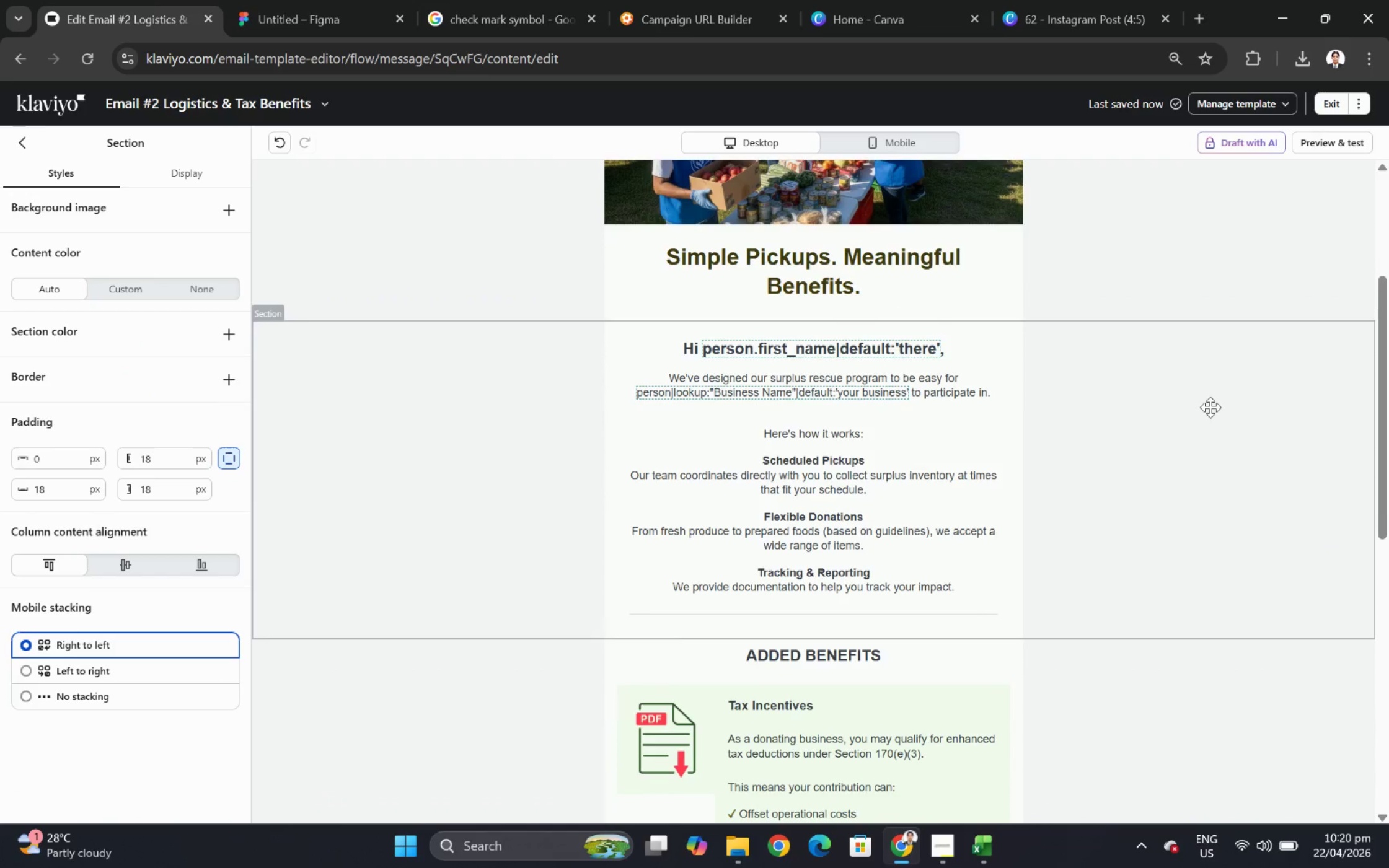 
scroll: coordinate [1210, 407], scroll_direction: down, amount: 4.0
 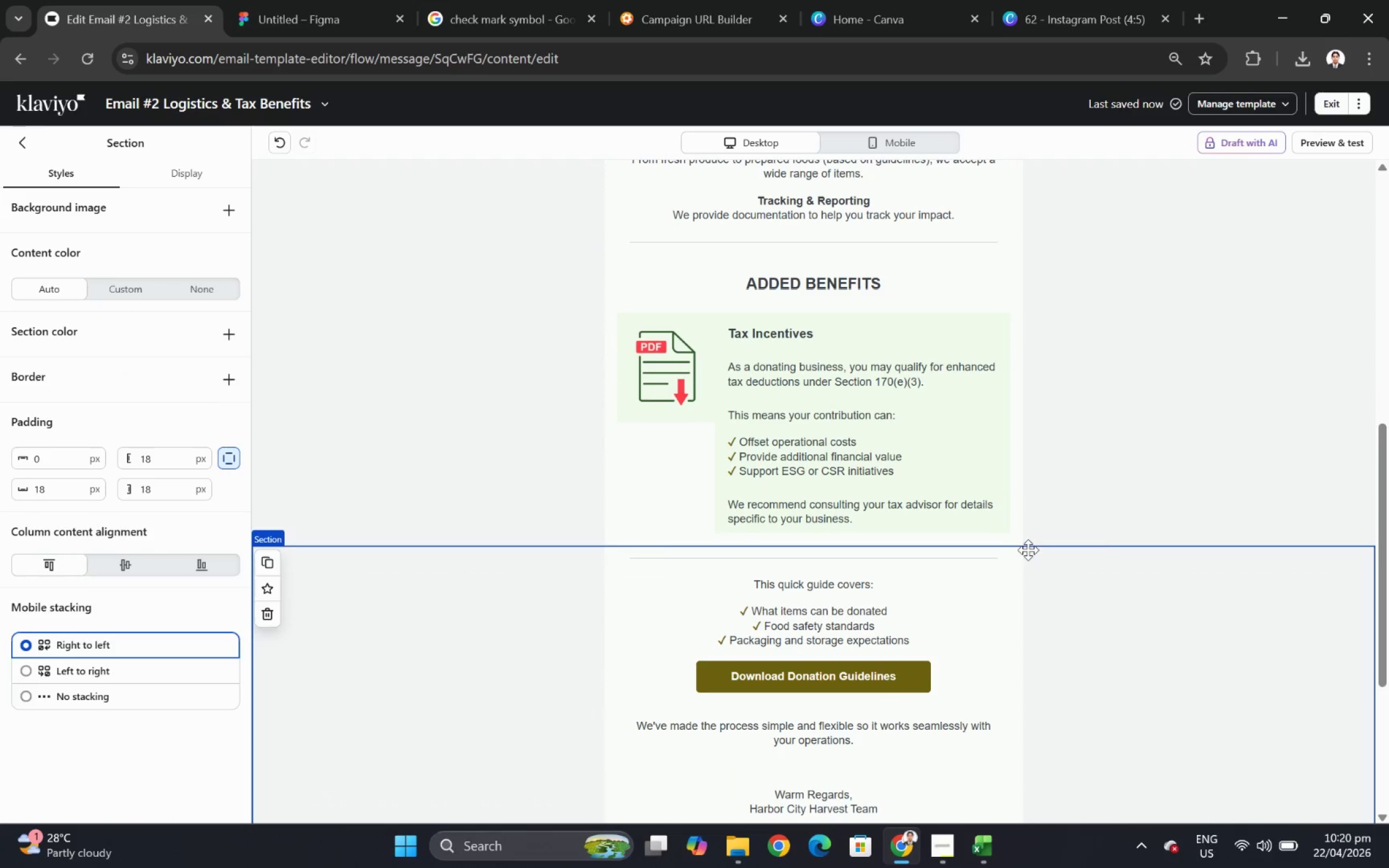 
scroll: coordinate [1114, 541], scroll_direction: up, amount: 1.0
 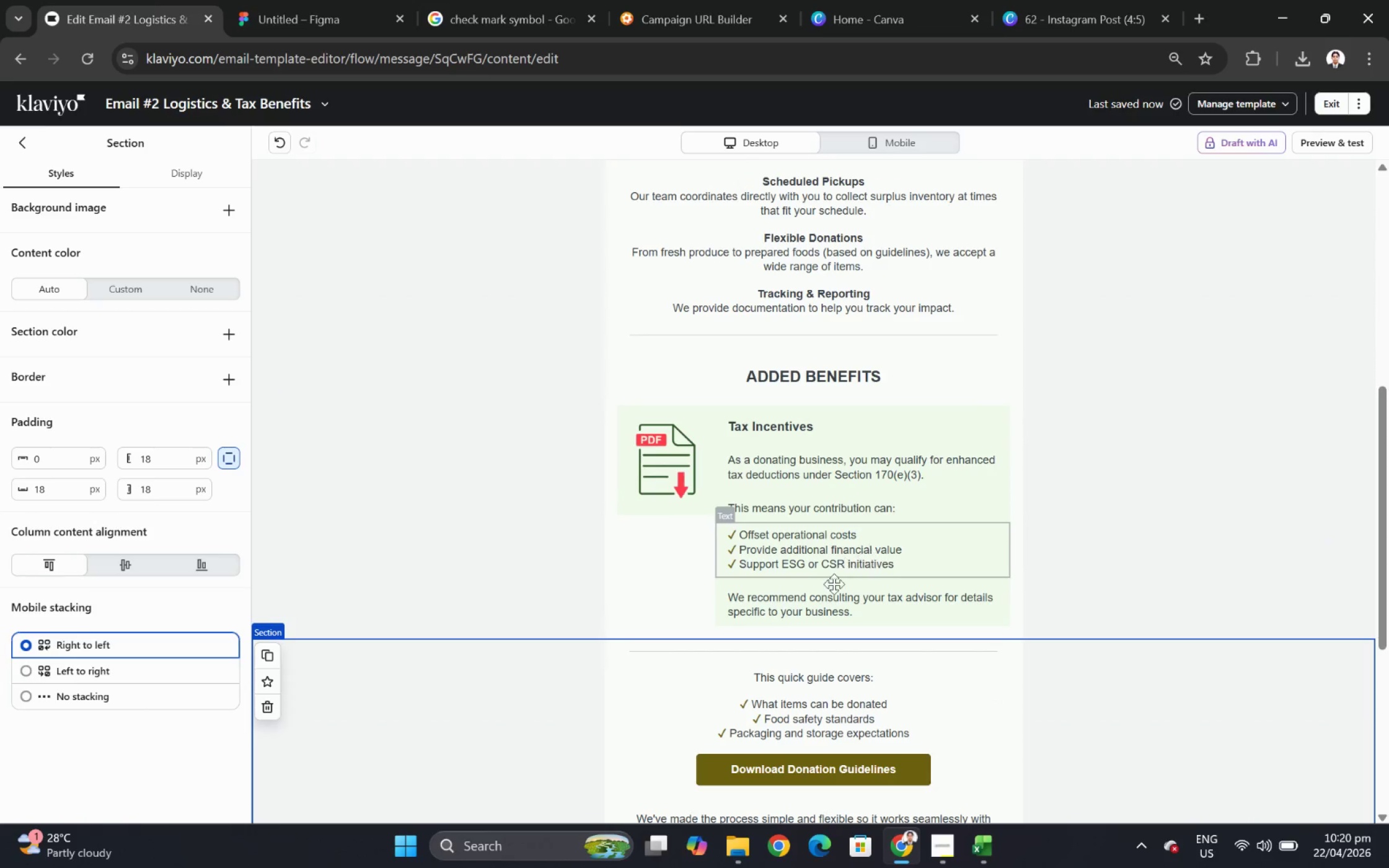 
scroll: coordinate [833, 628], scroll_direction: down, amount: 2.0
 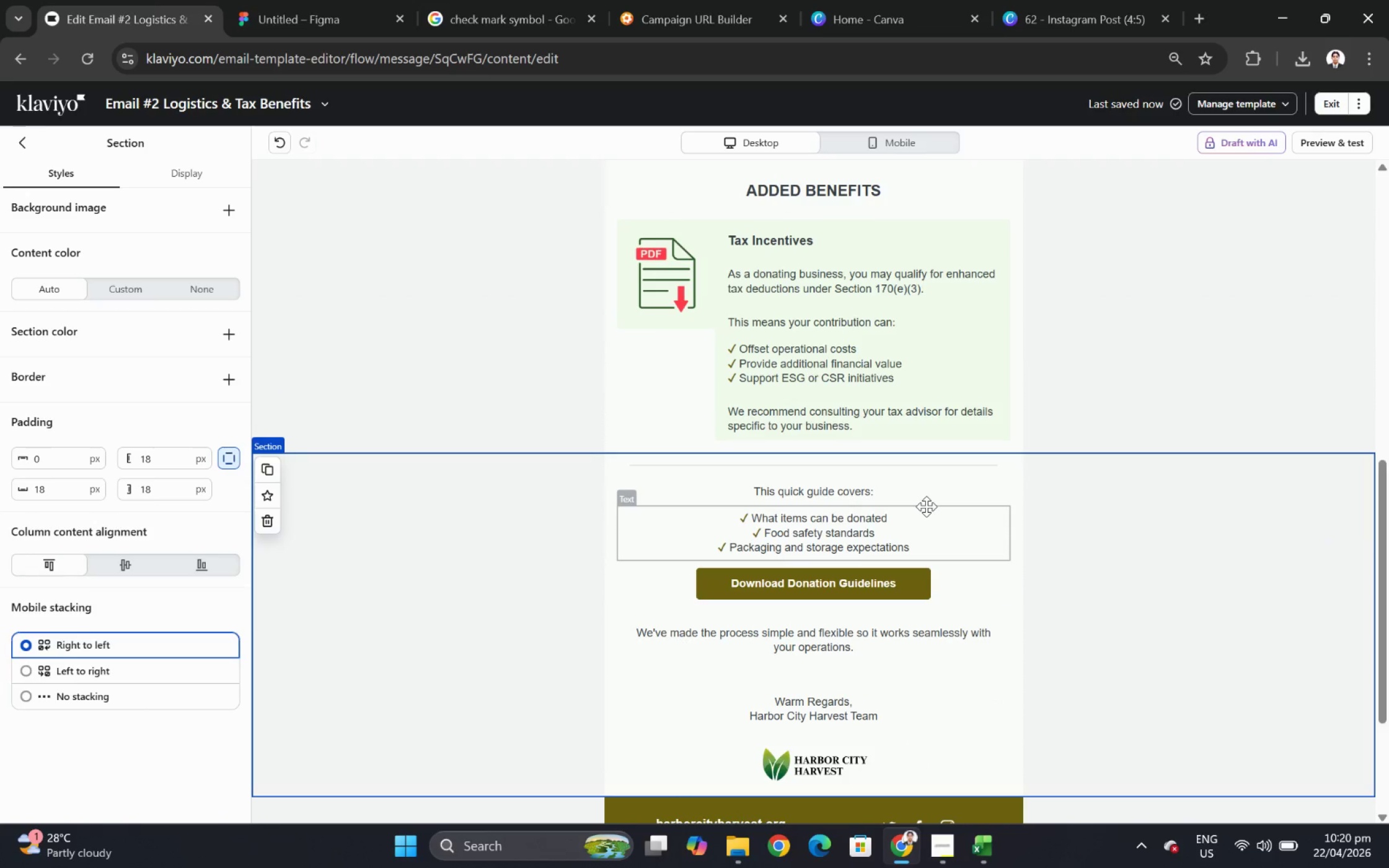 
wait(7.05)
 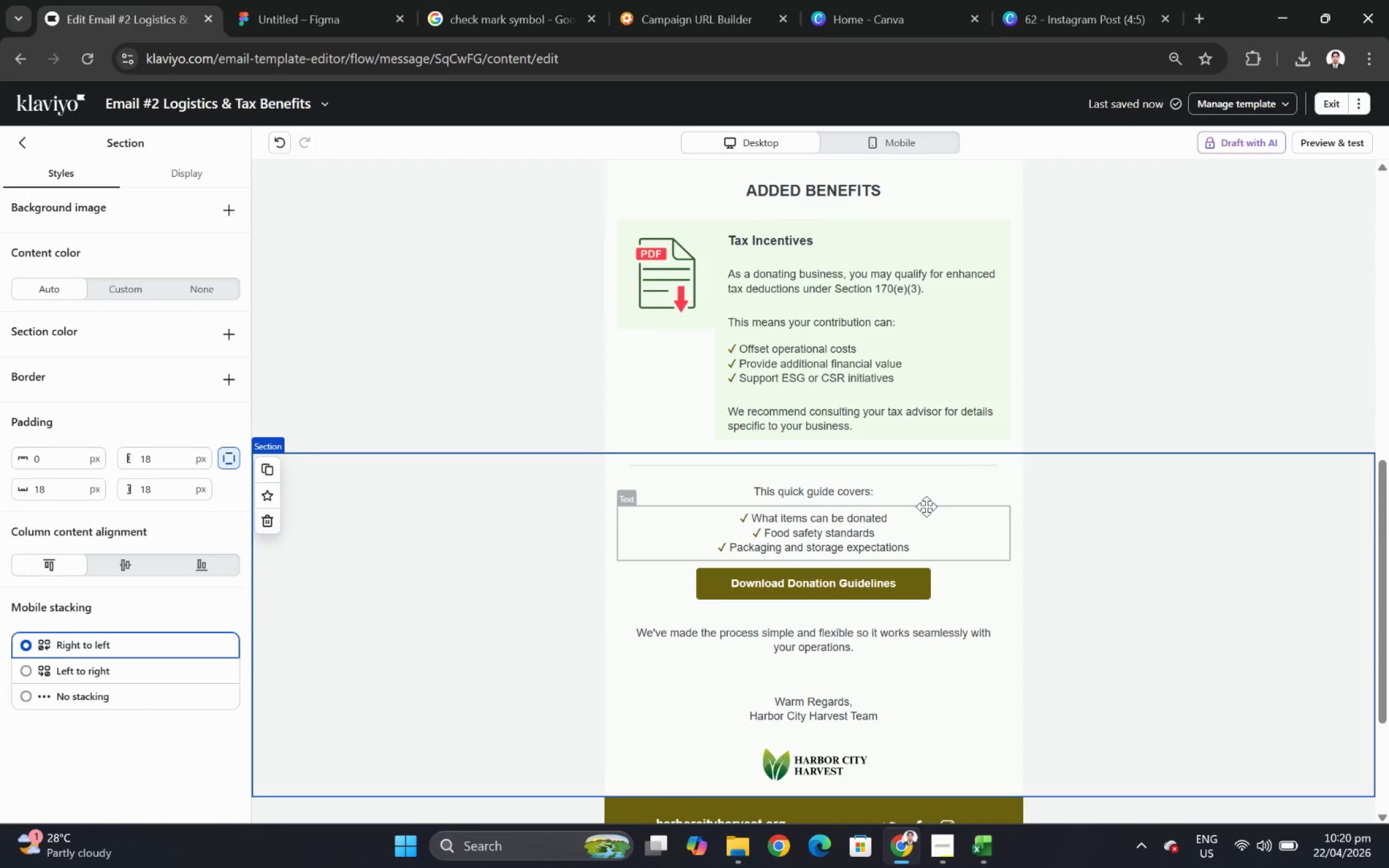 
left_click([935, 502])
 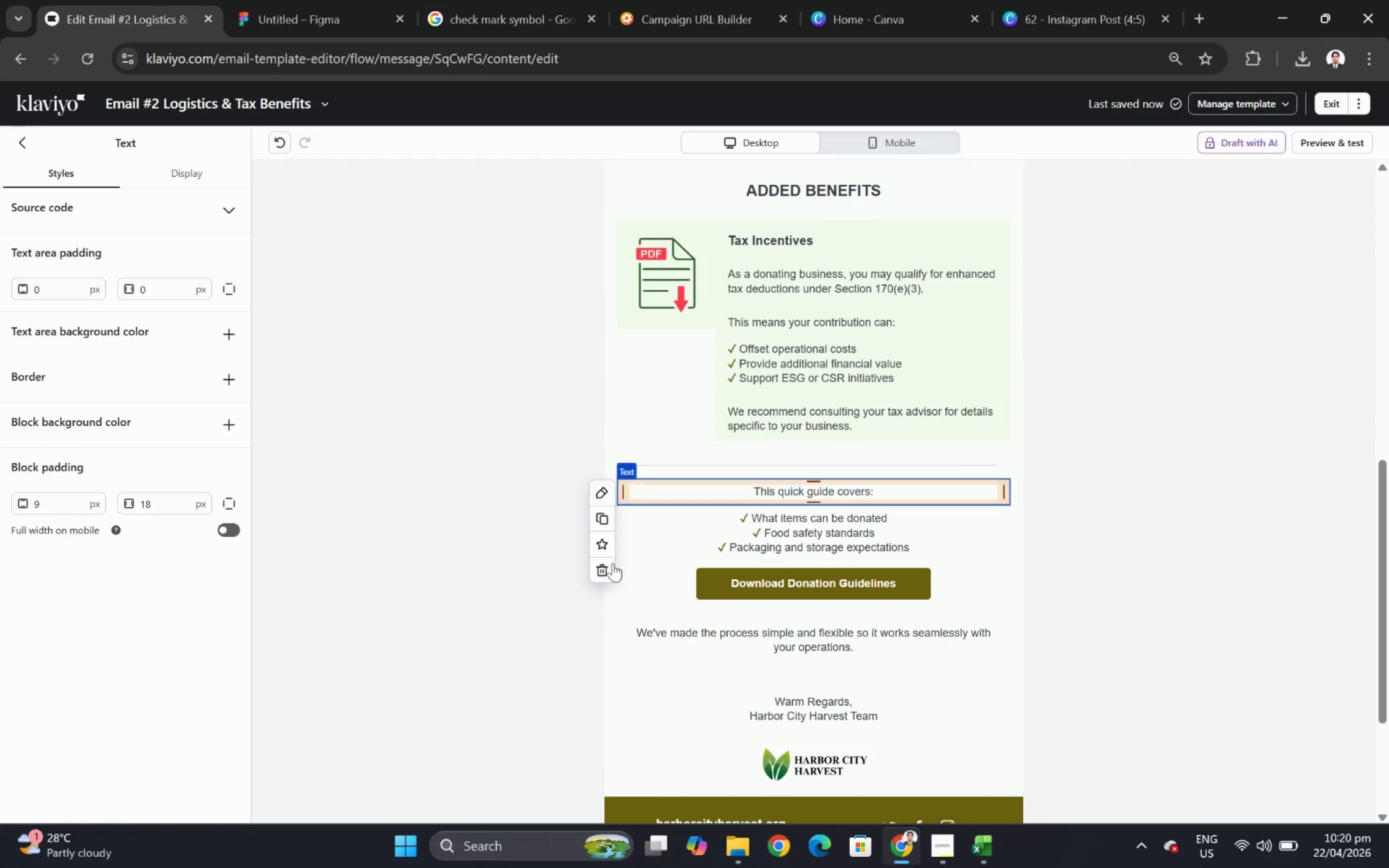 
left_click([608, 570])
 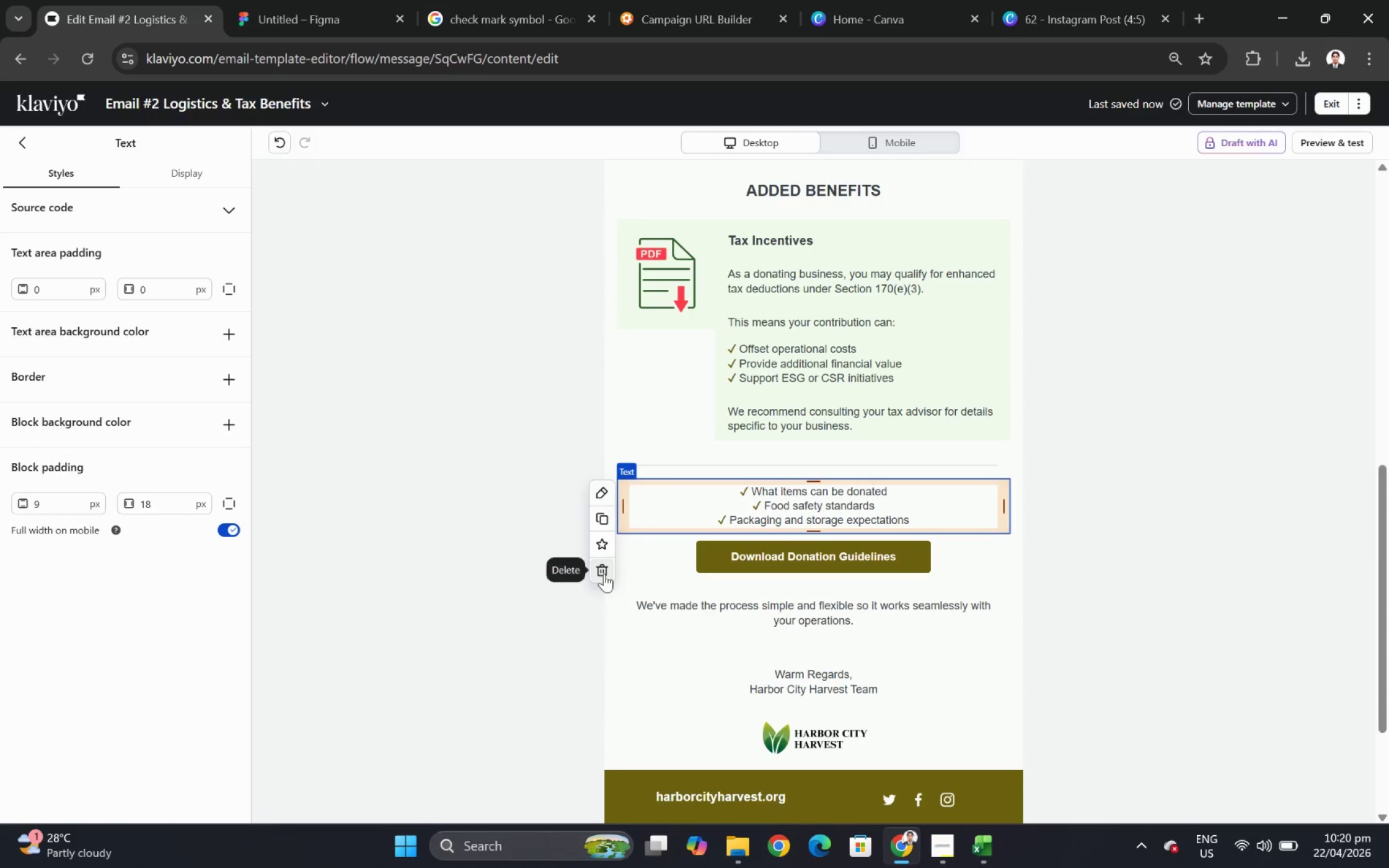 
left_click_drag(start_coordinate=[757, 602], to_coordinate=[769, 540])
 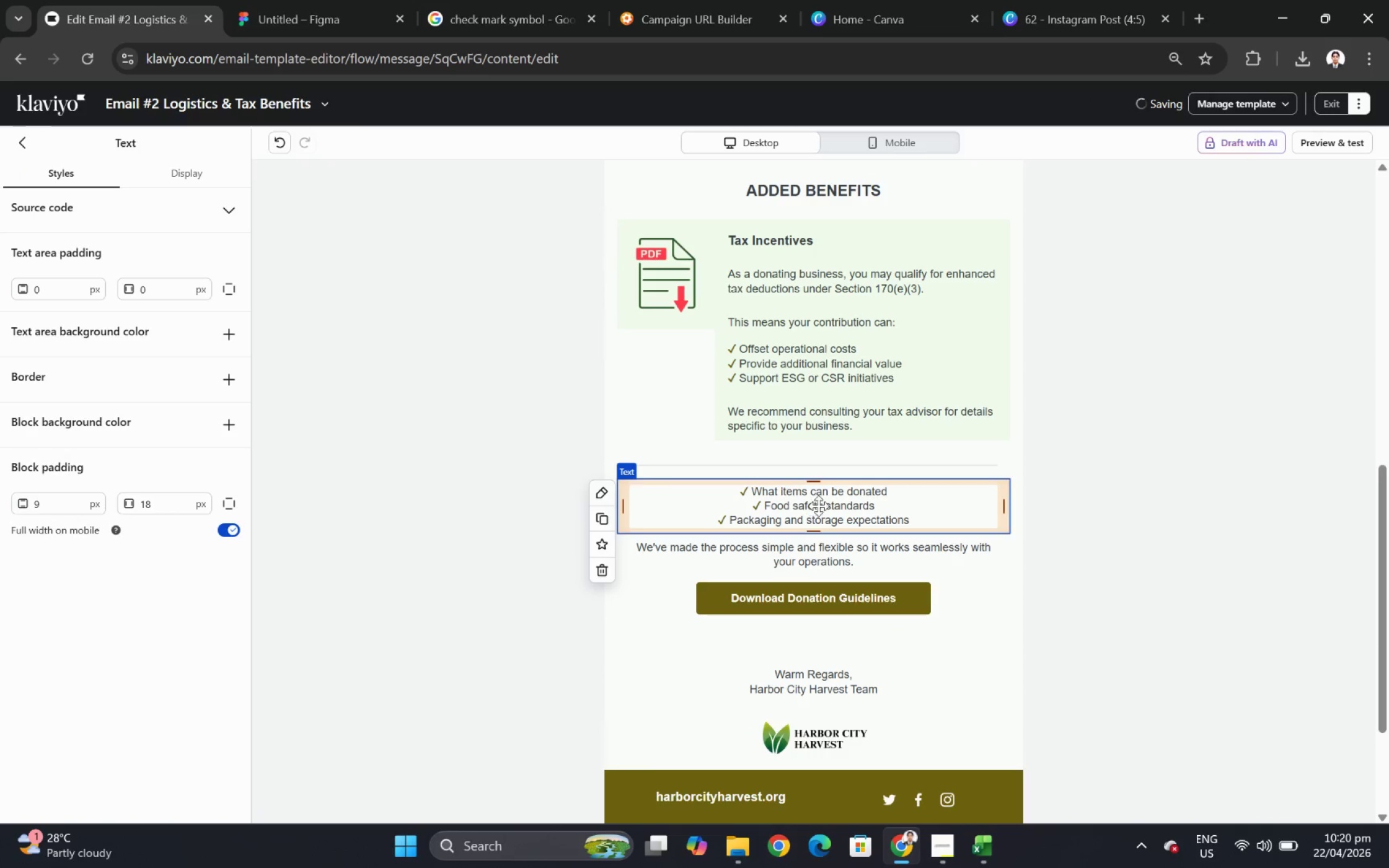 
left_click([821, 502])
 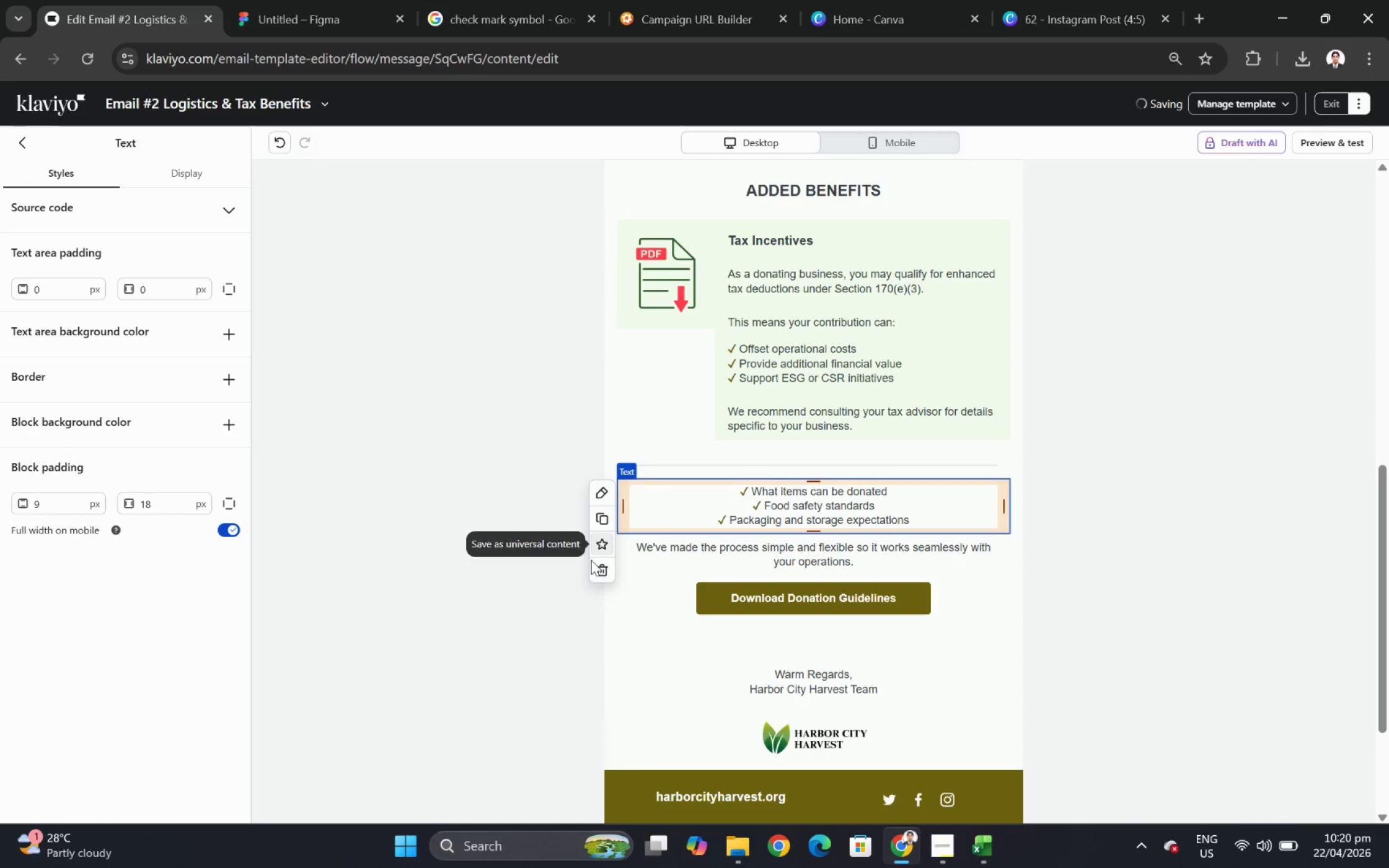 
left_click([606, 566])
 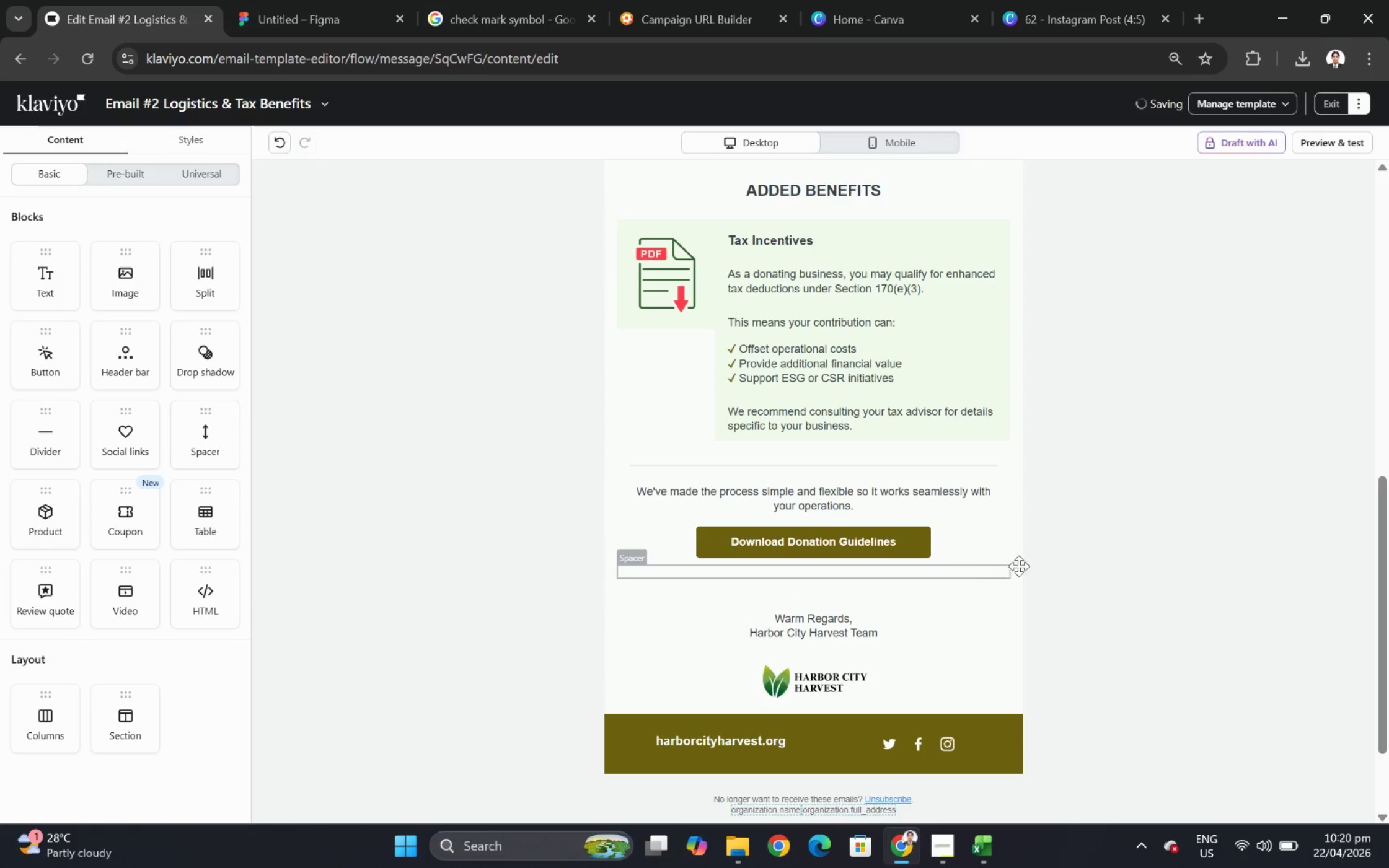 
left_click([1051, 564])
 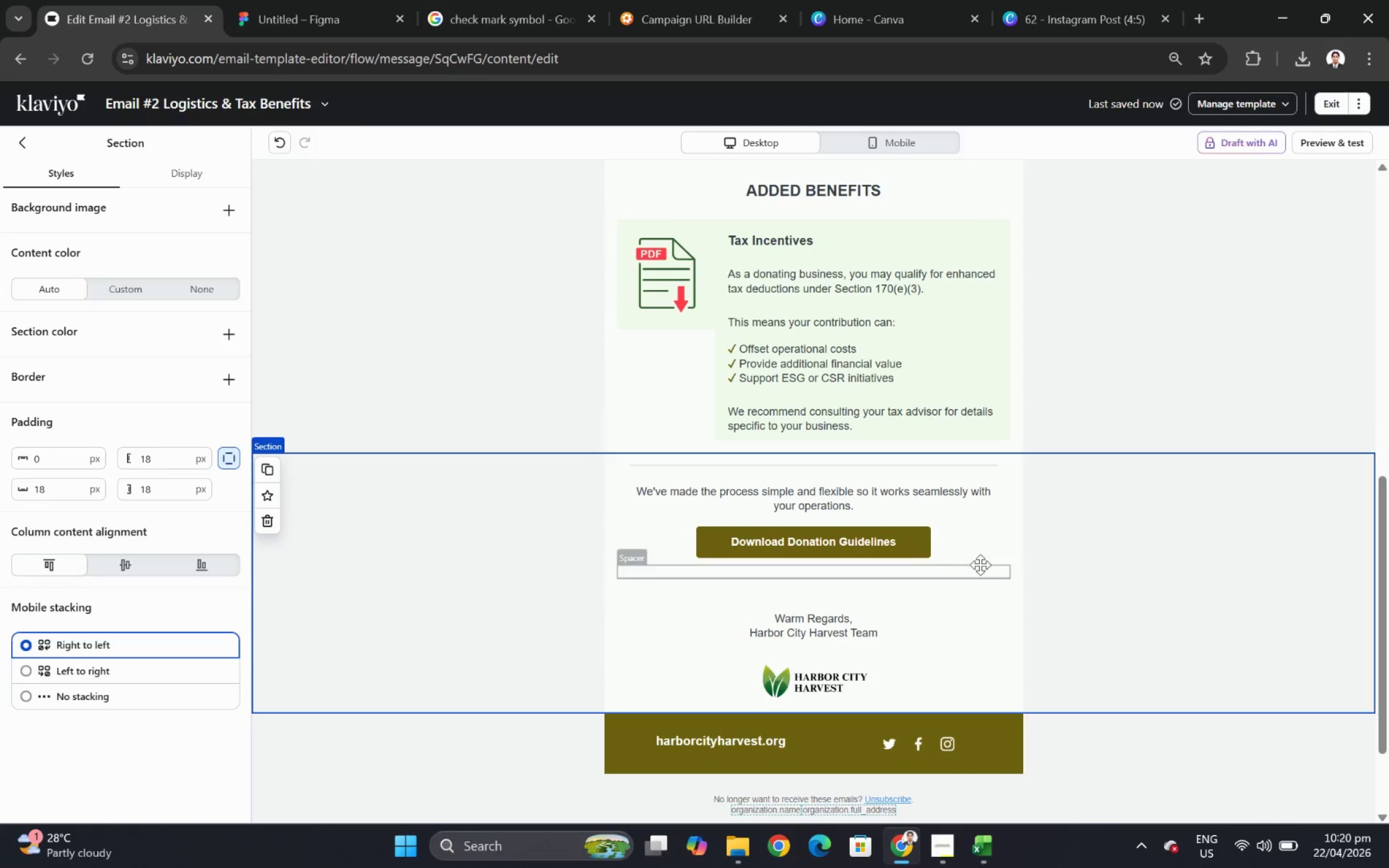 
double_click([832, 499])
 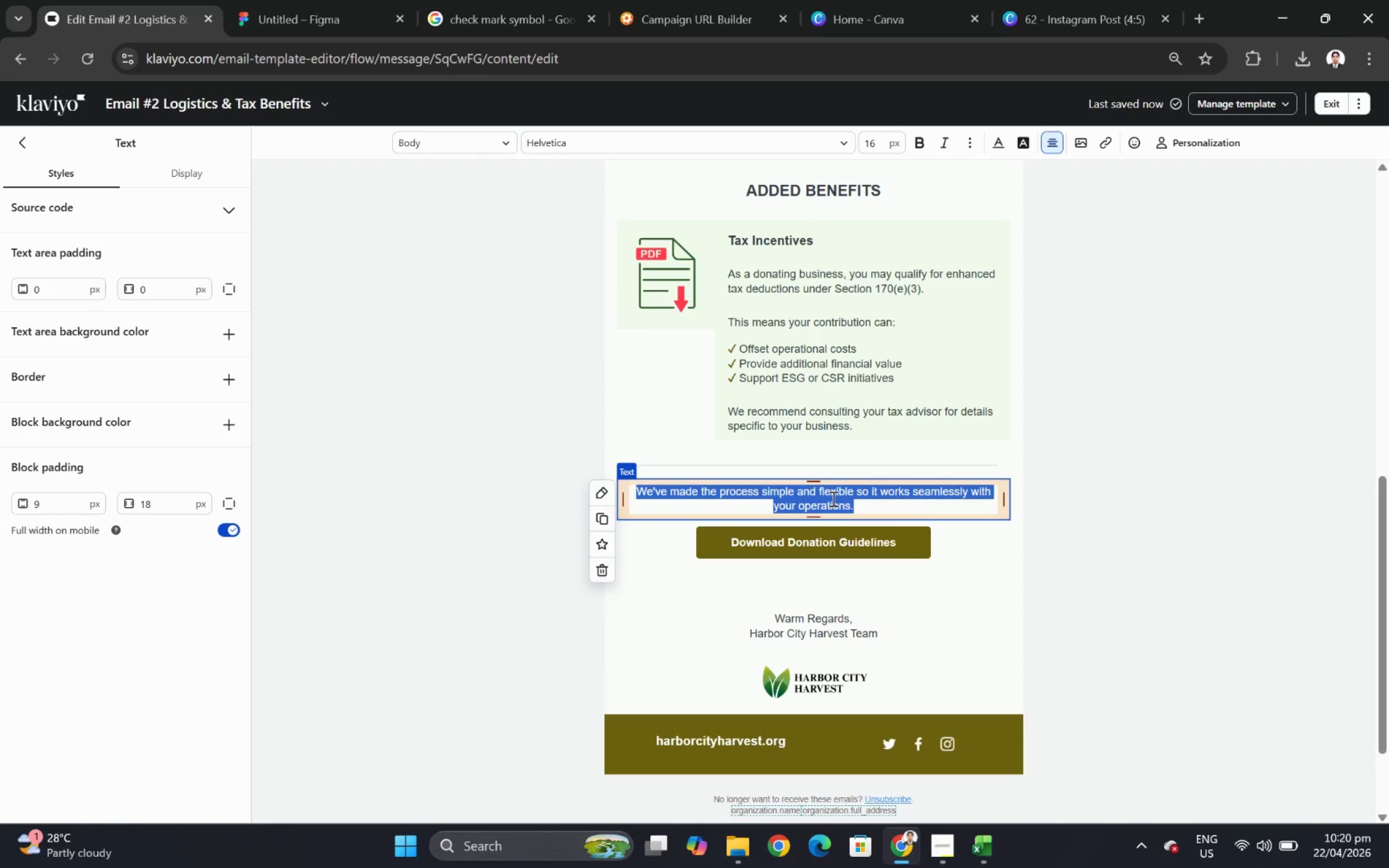 
type(Lets)
key(Backspace)
type(' )
key(Backspace)
type(s plan your first [)
key(Backspace)
type(pickup)
 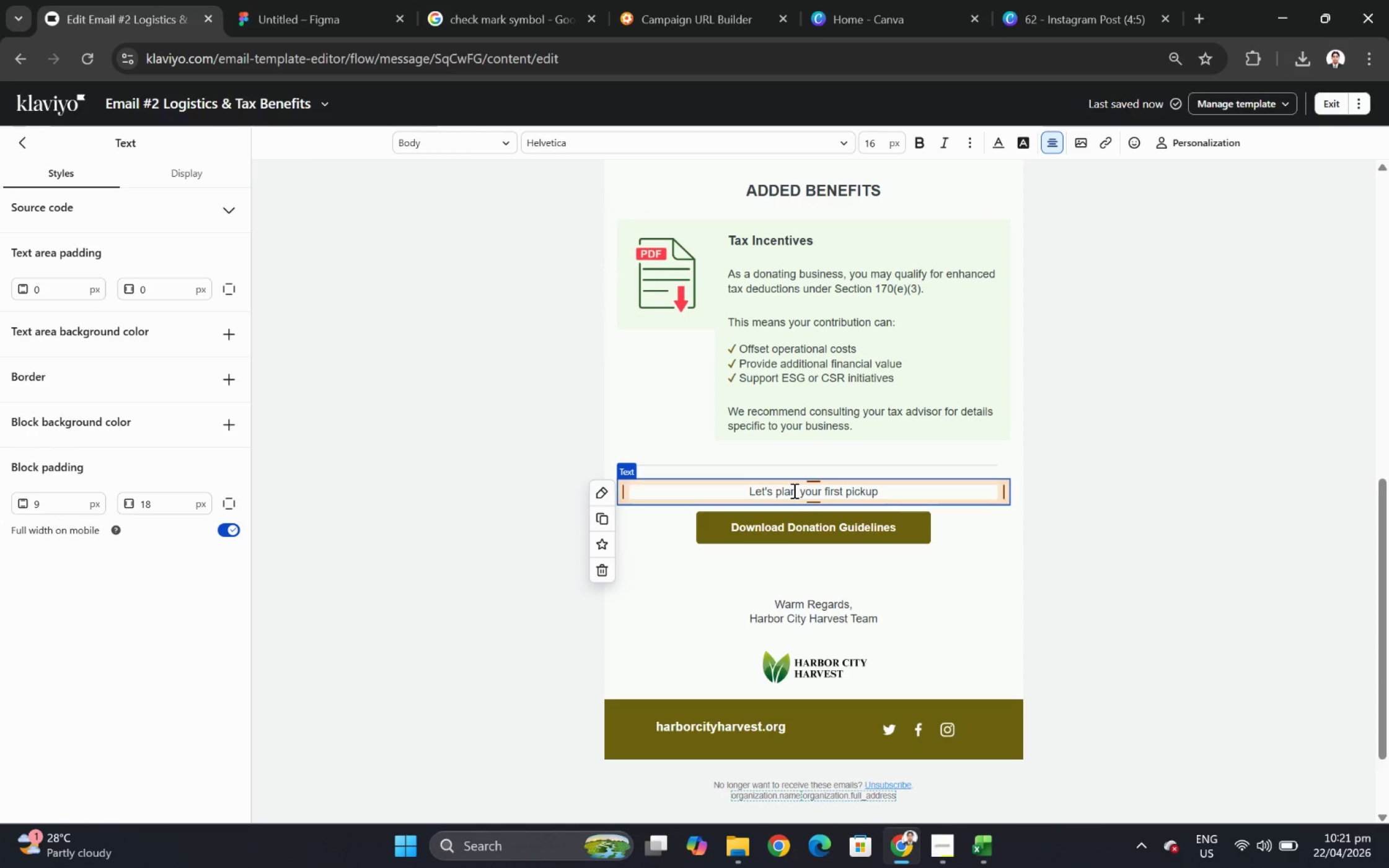 
wait(5.25)
 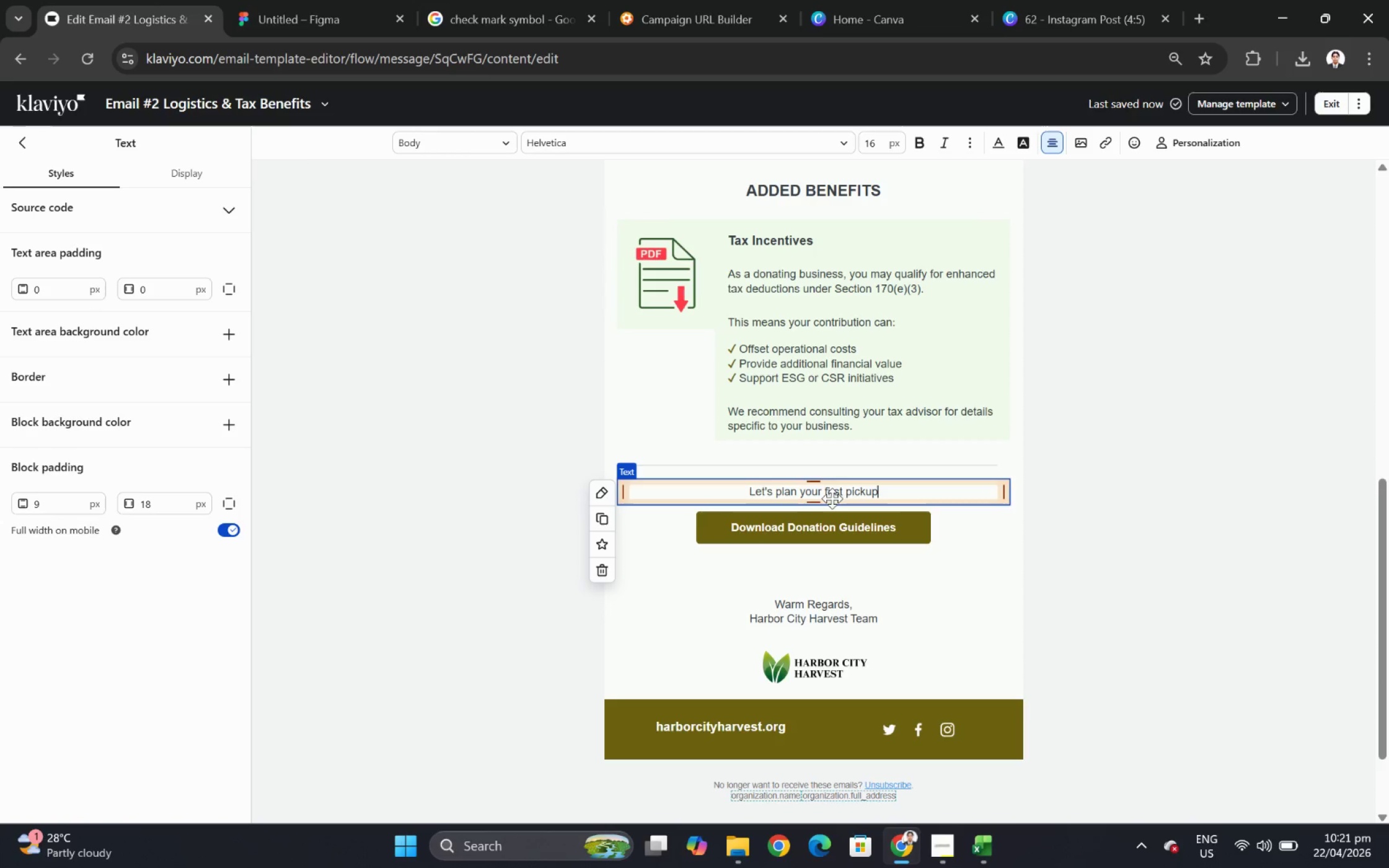 
key(Control+A)
 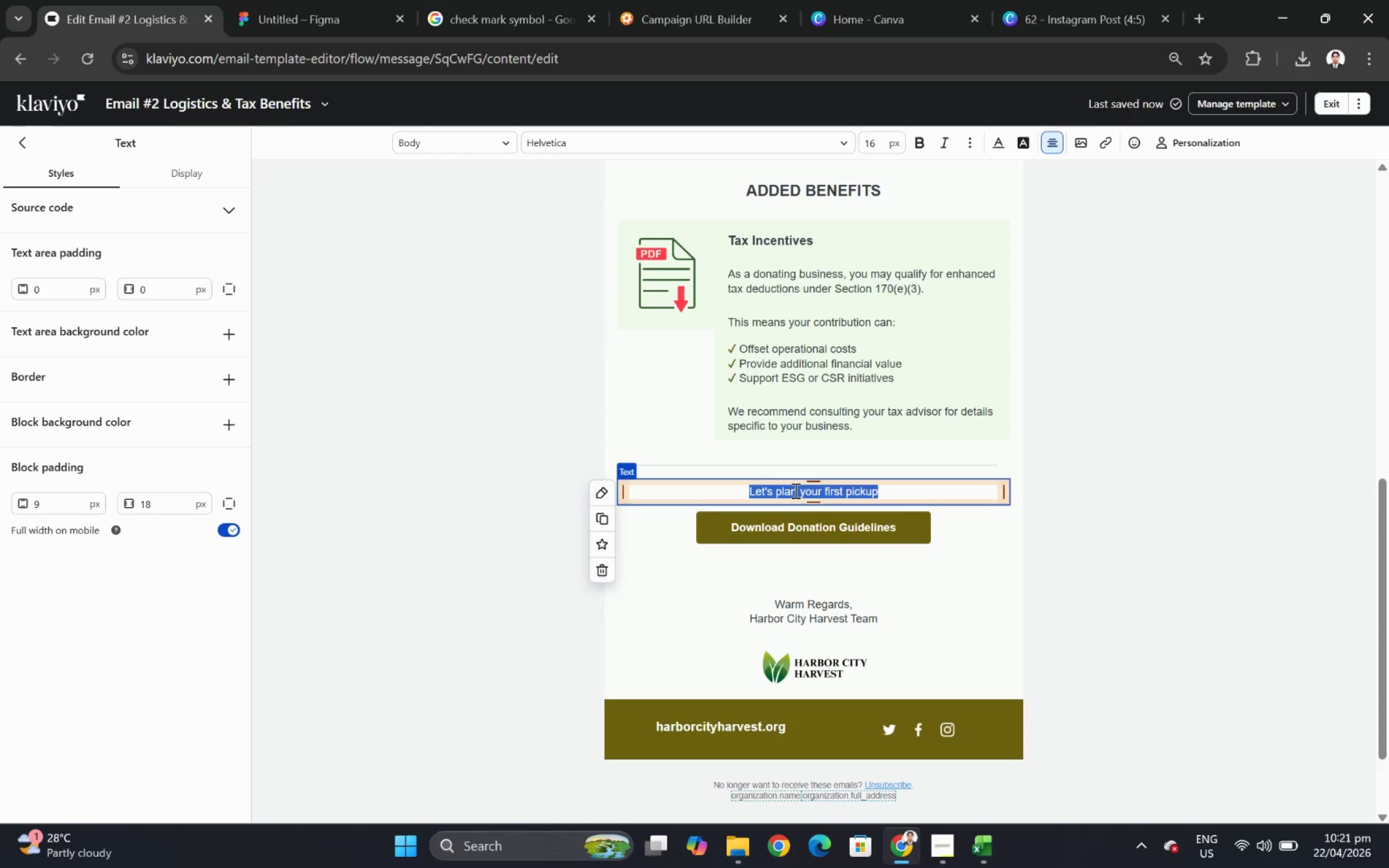 
key(Control+B)
 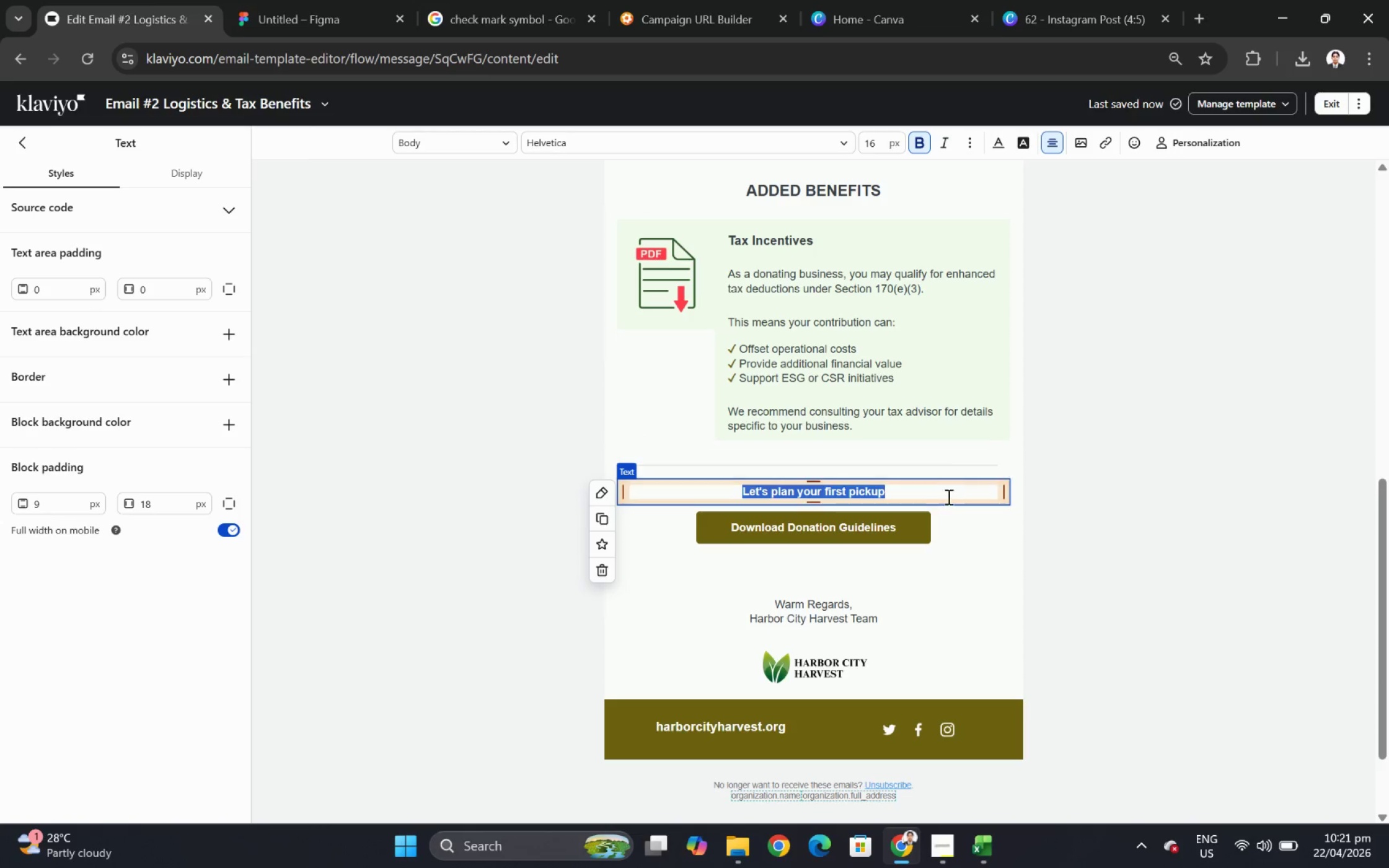 
left_click([935, 525])
 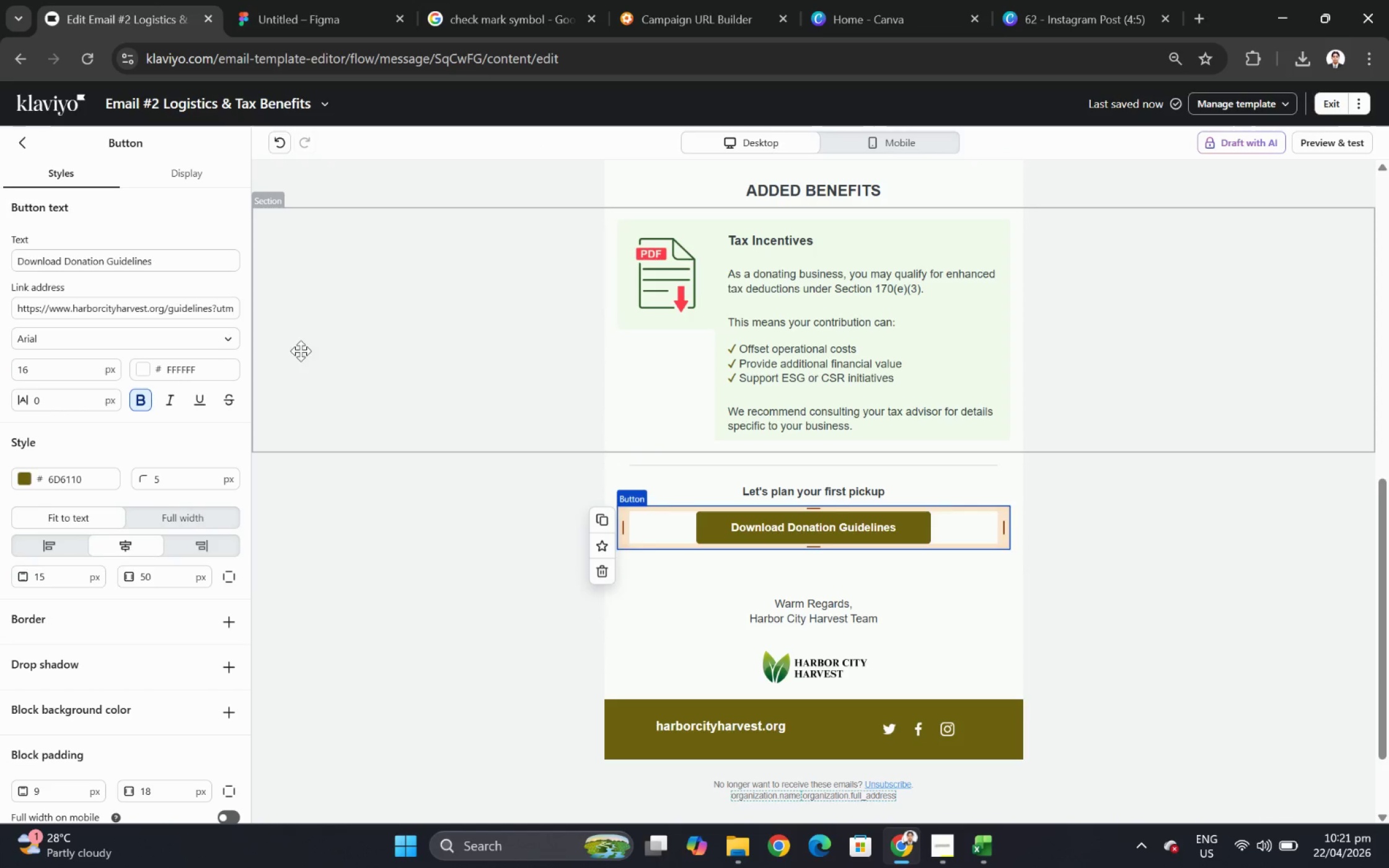 
double_click([165, 254])
 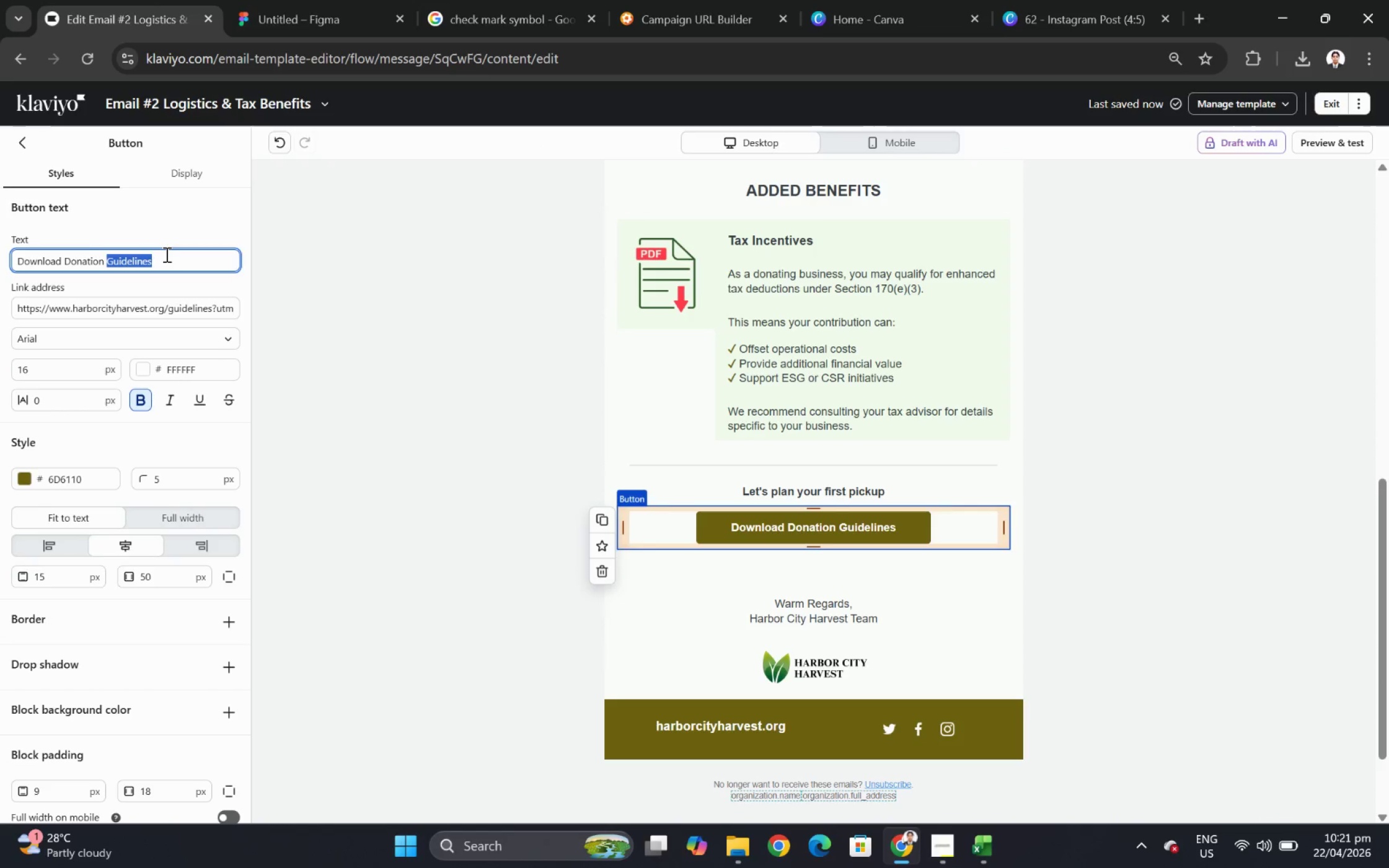 
triple_click([165, 254])
 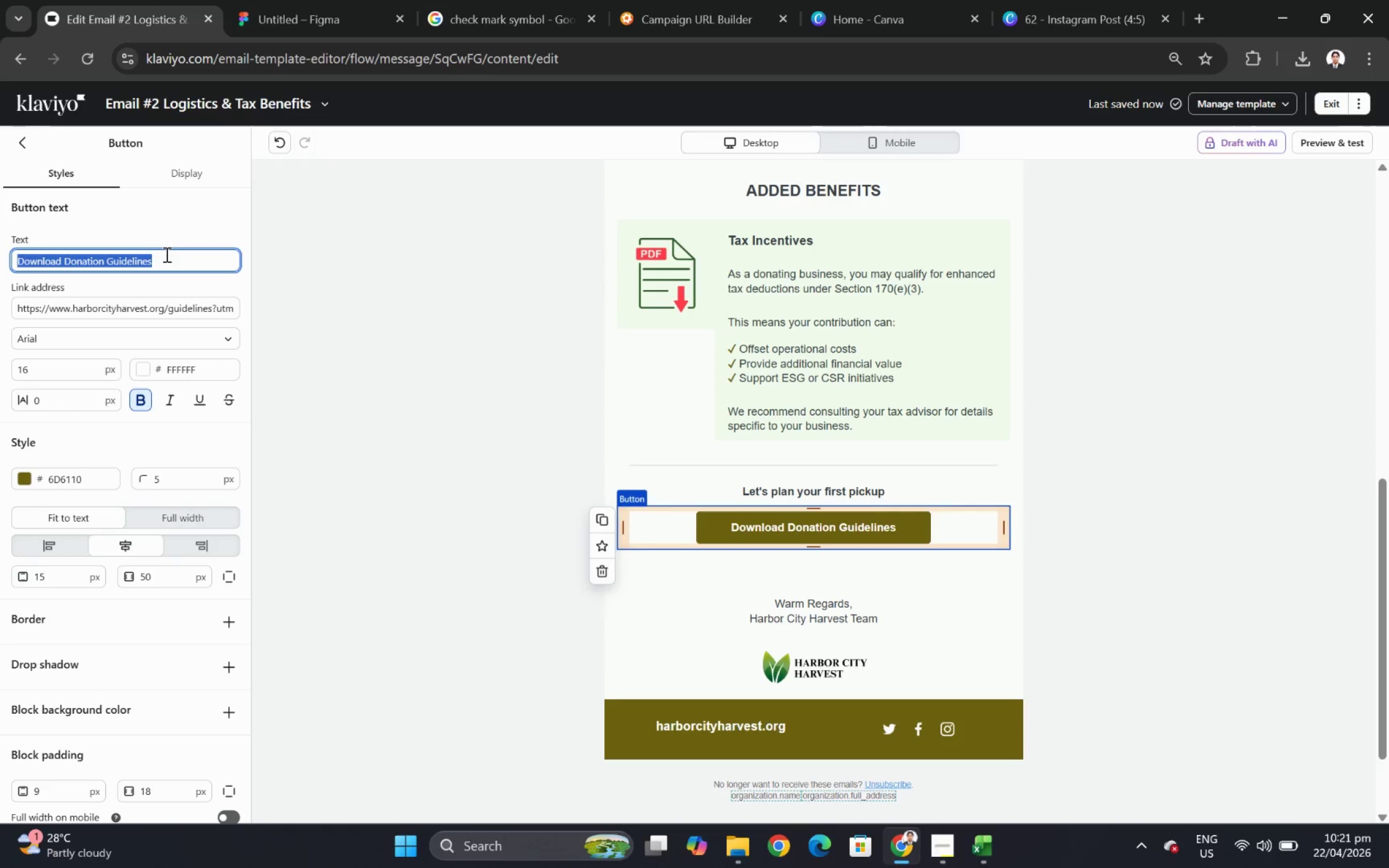 
type(Check Available Pickup Times)
 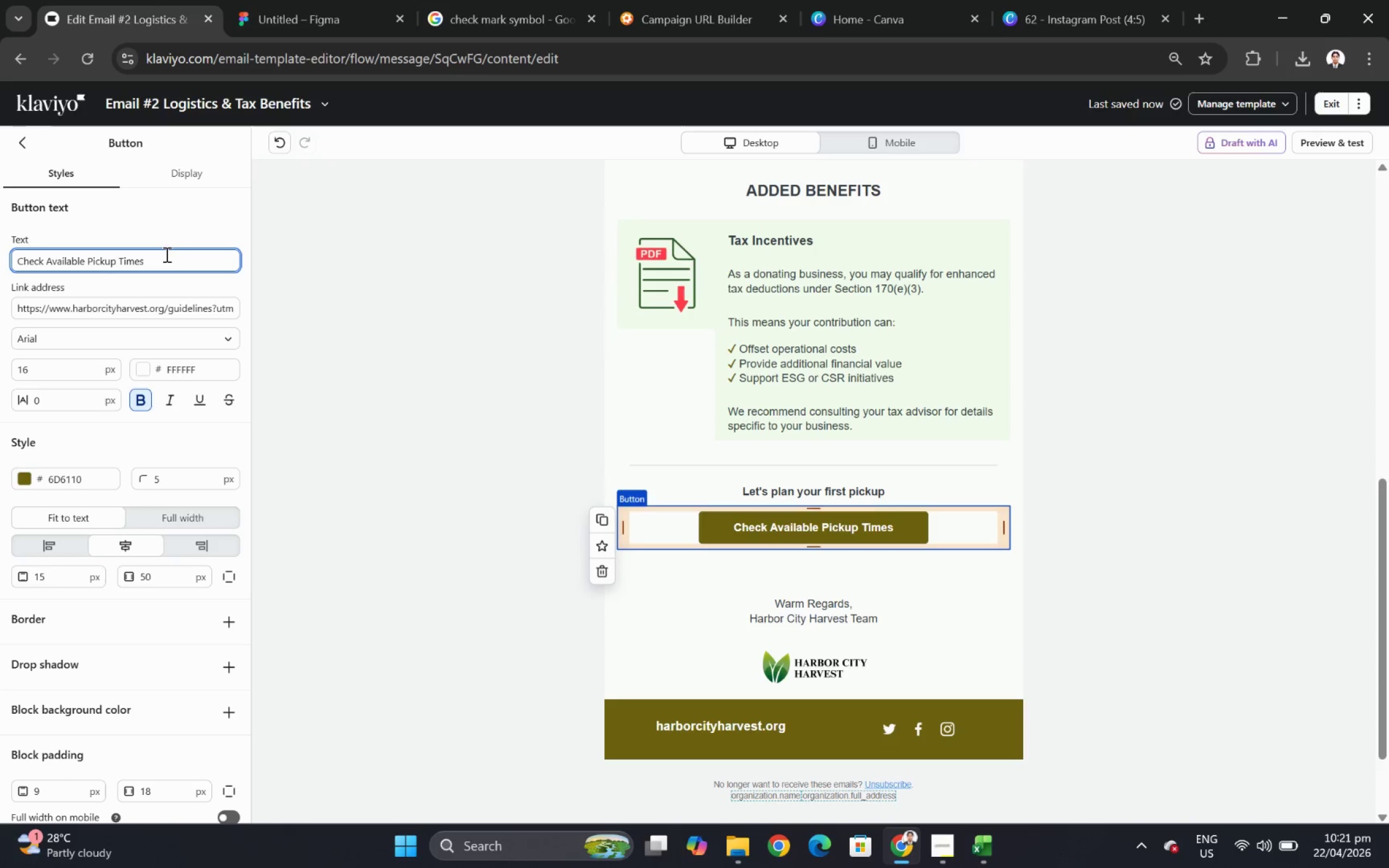 
left_click([213, 307])
 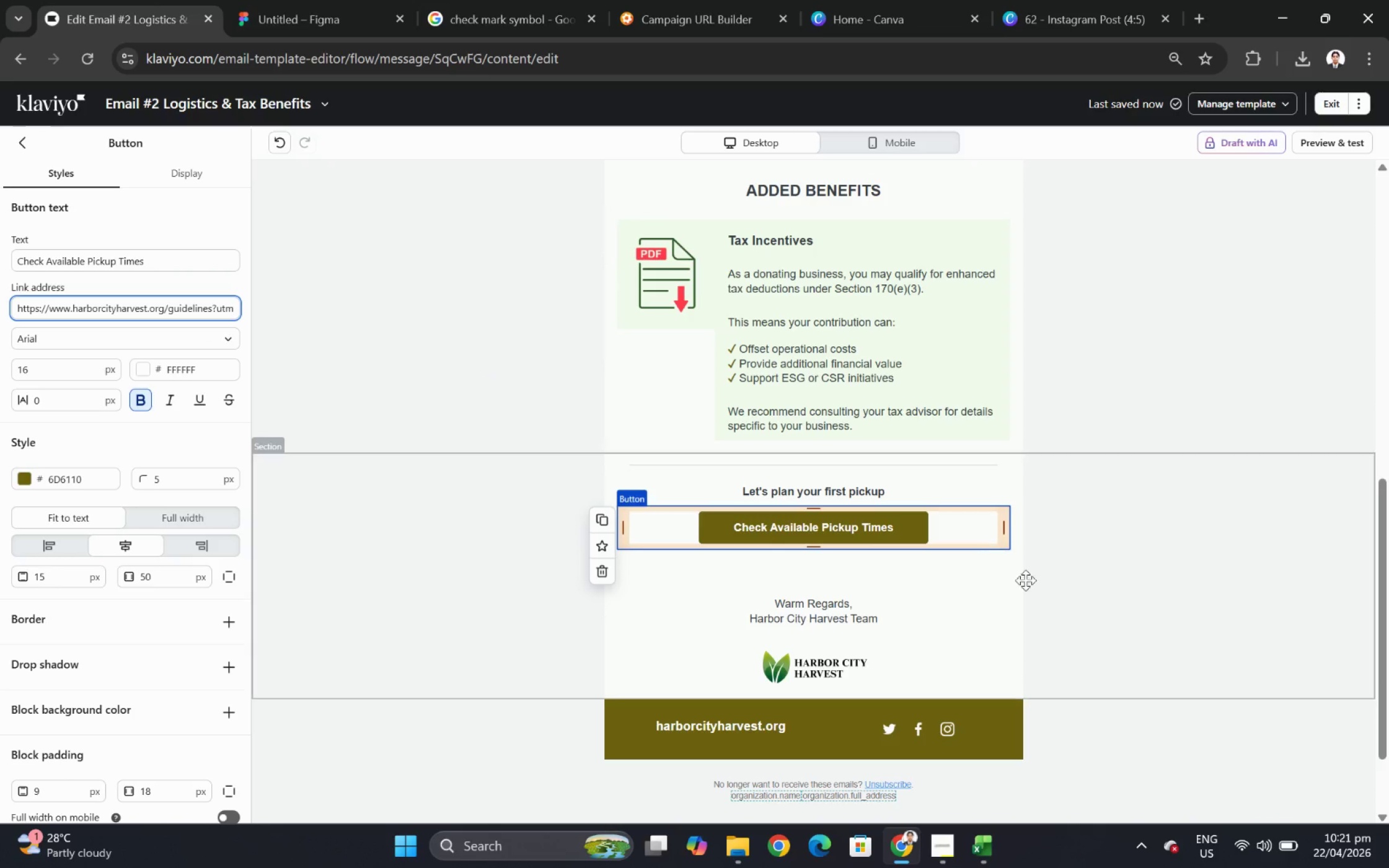 
left_click([1028, 589])
 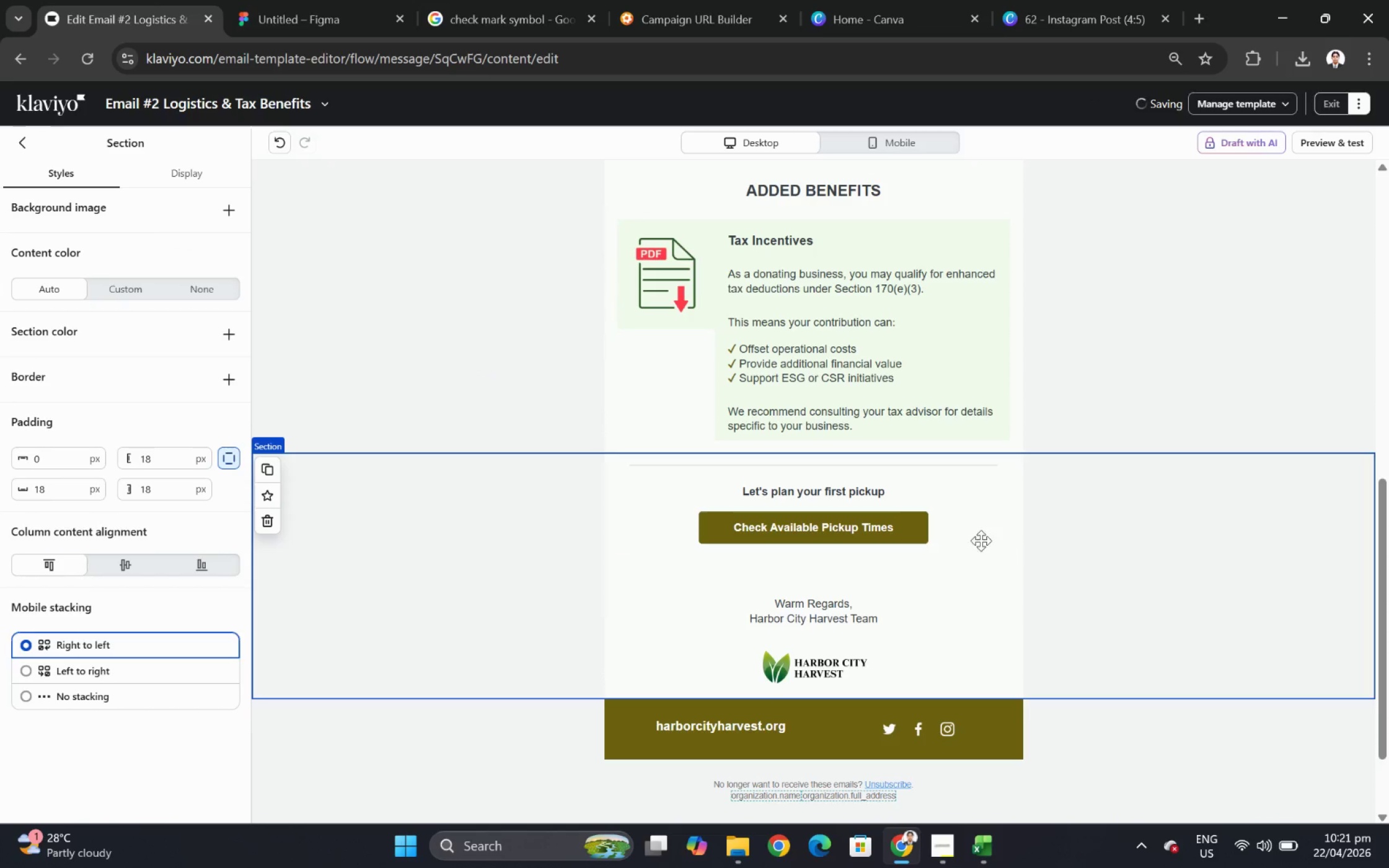 
left_click([976, 536])
 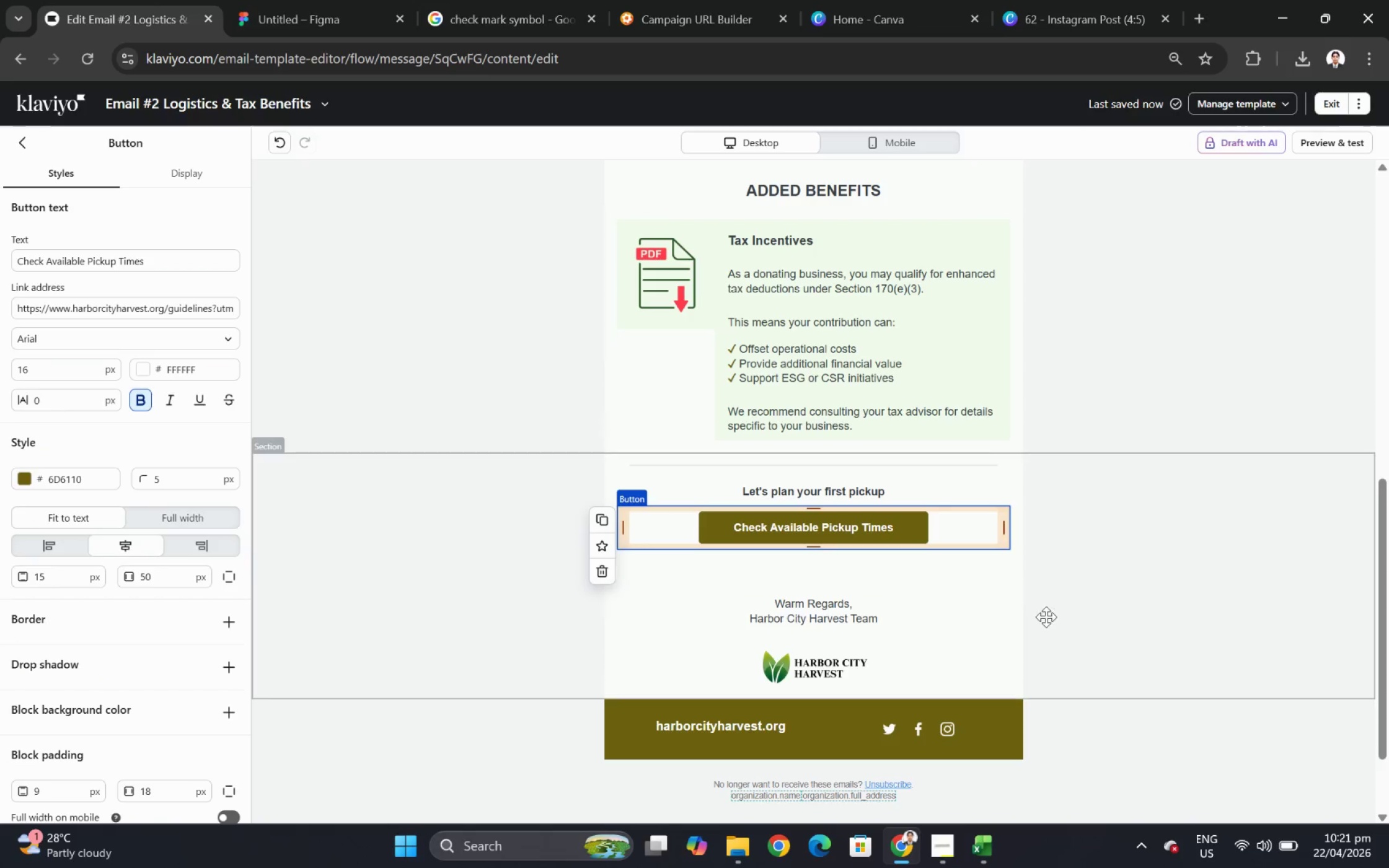 
scroll: coordinate [1046, 617], scroll_direction: down, amount: 2.0
 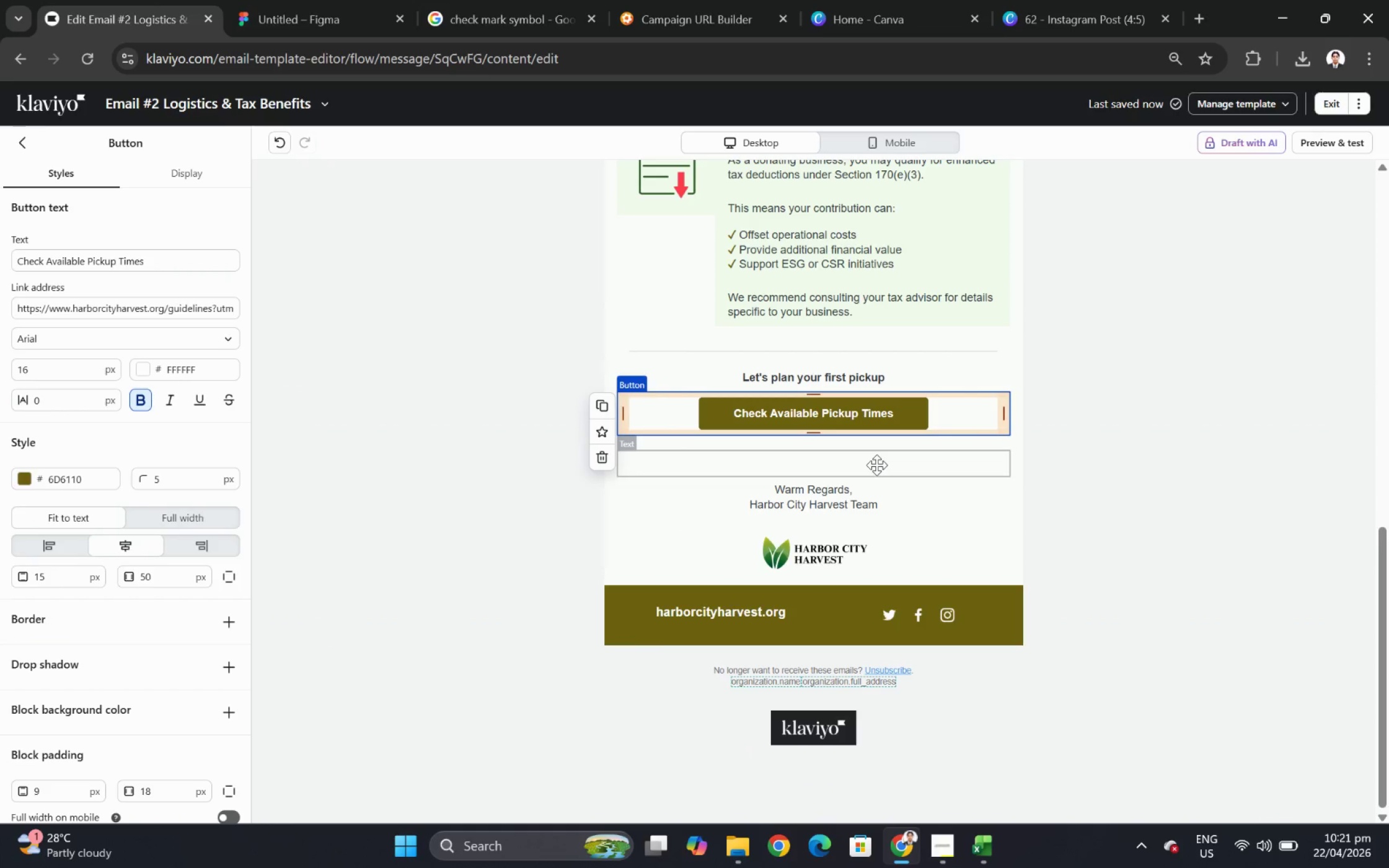 
left_click([876, 465])
 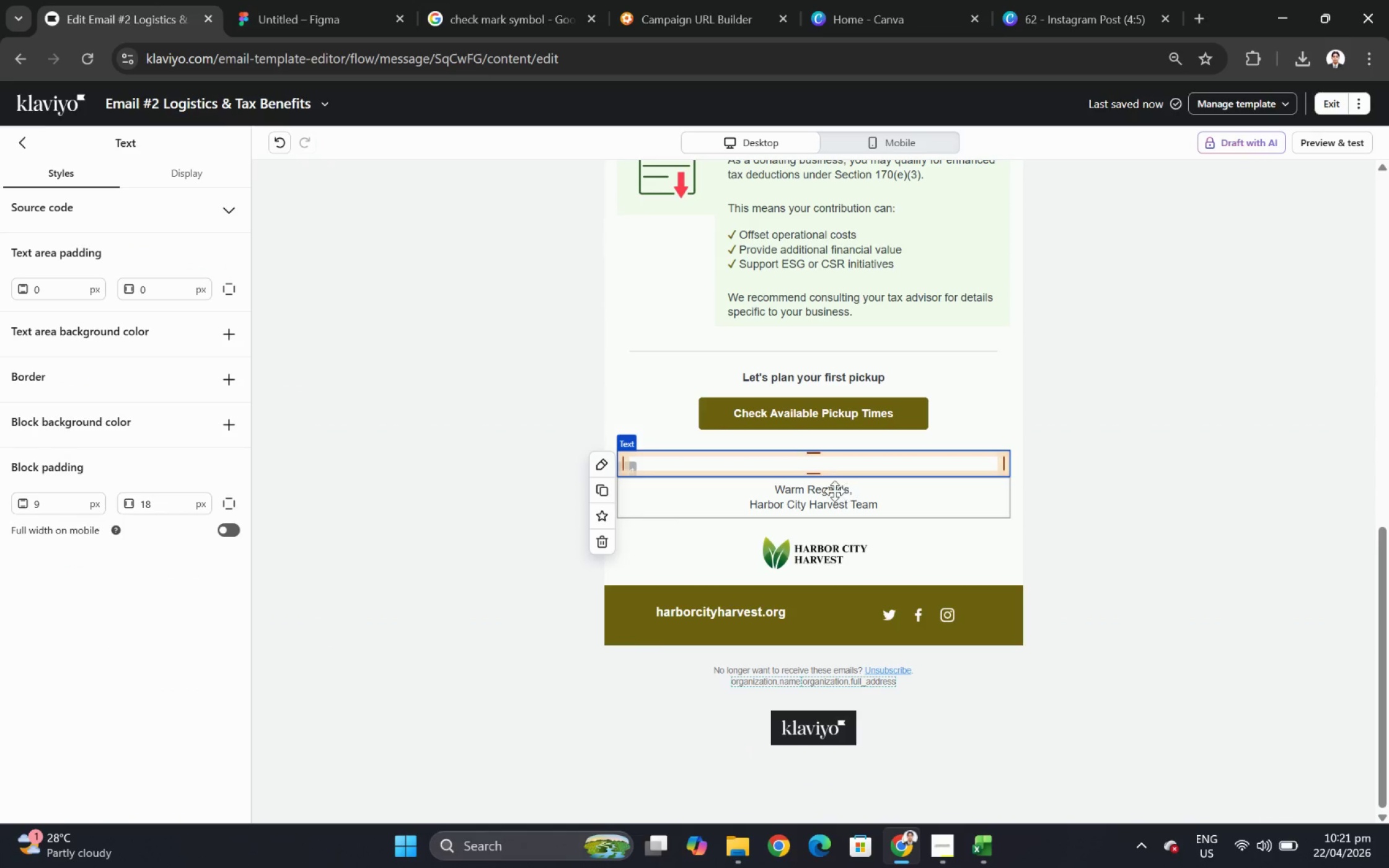 
double_click([834, 491])
 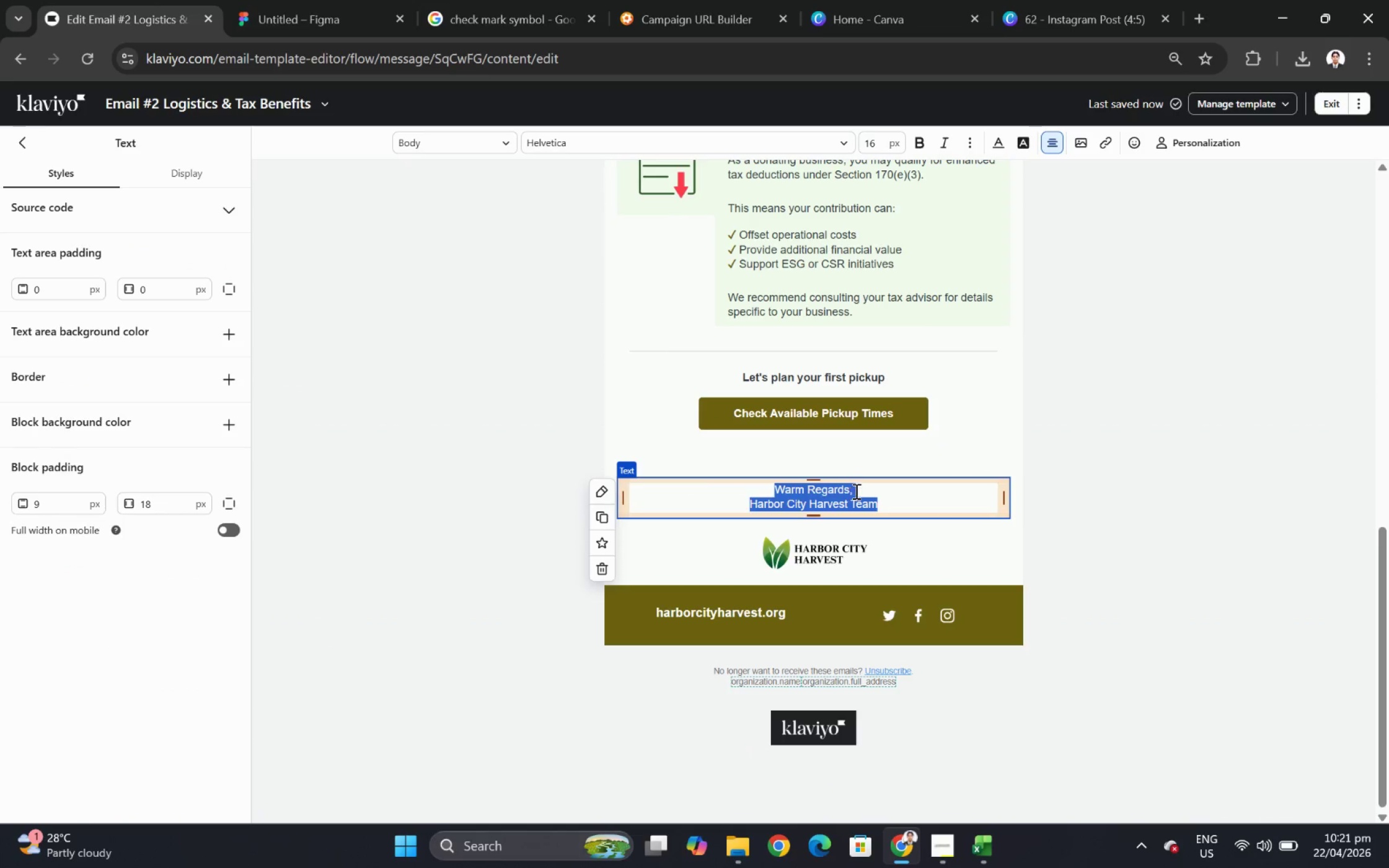 
left_click([855, 491])
 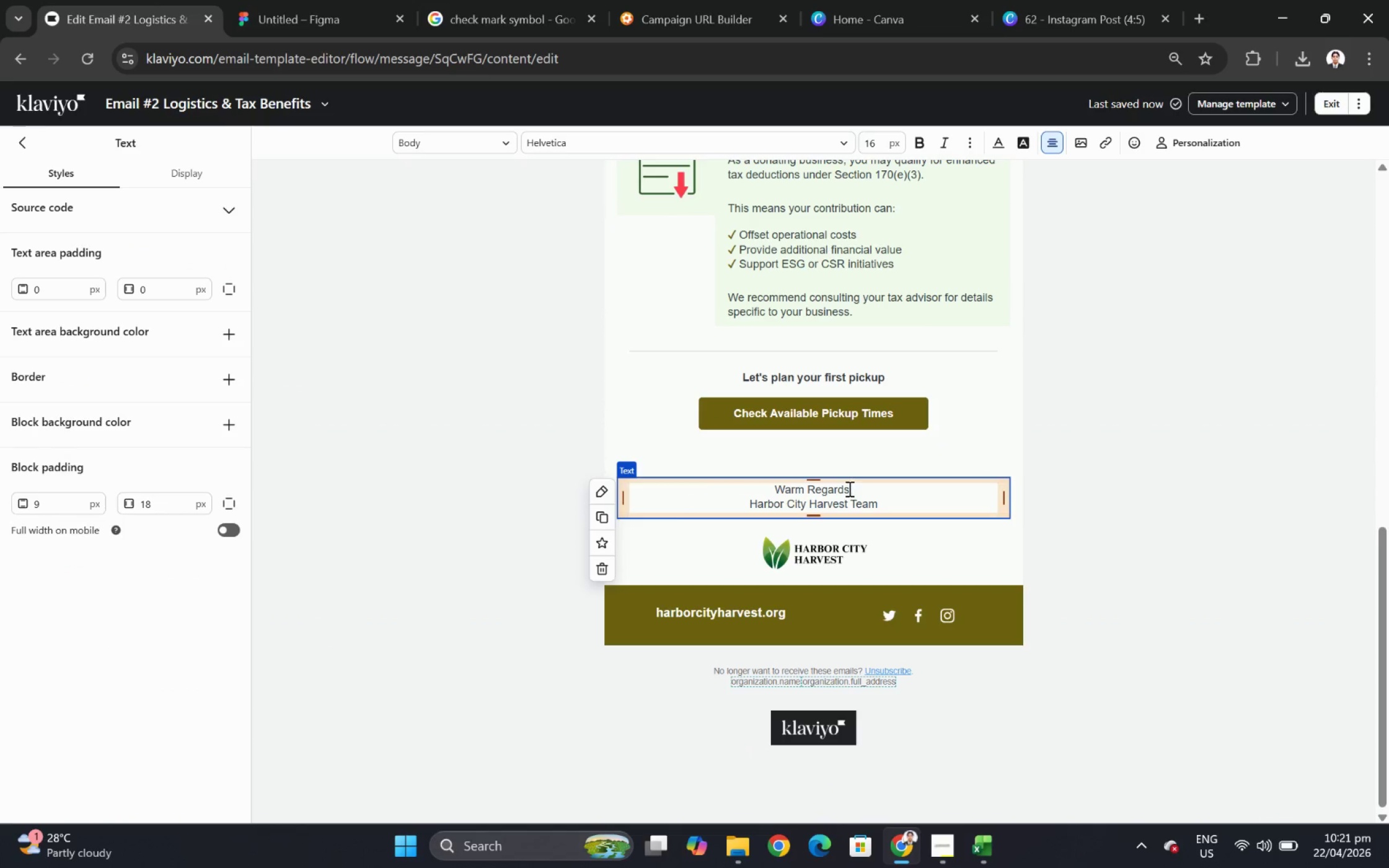 
left_click_drag(start_coordinate=[847, 488], to_coordinate=[760, 488])
 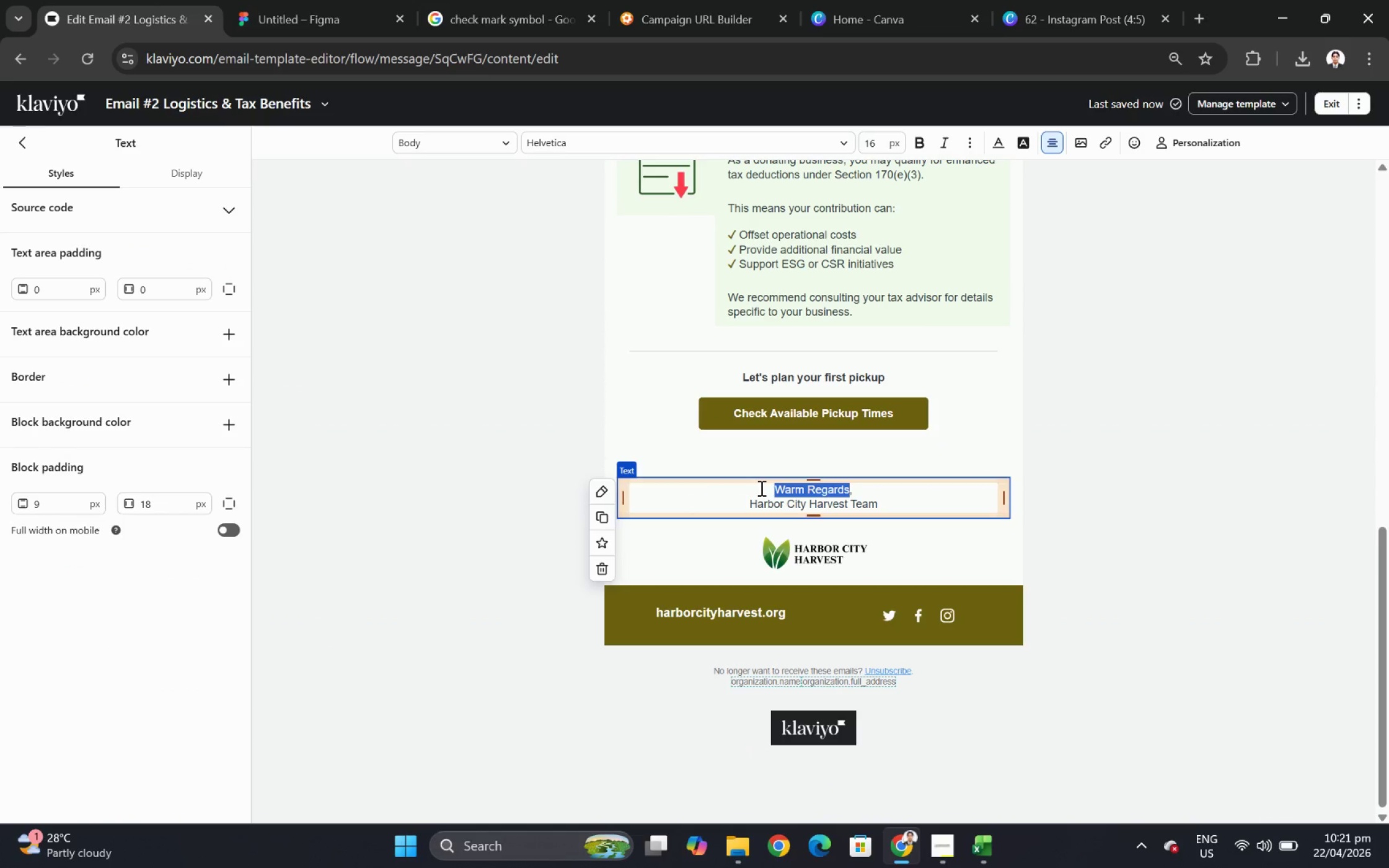 
type(Best)
 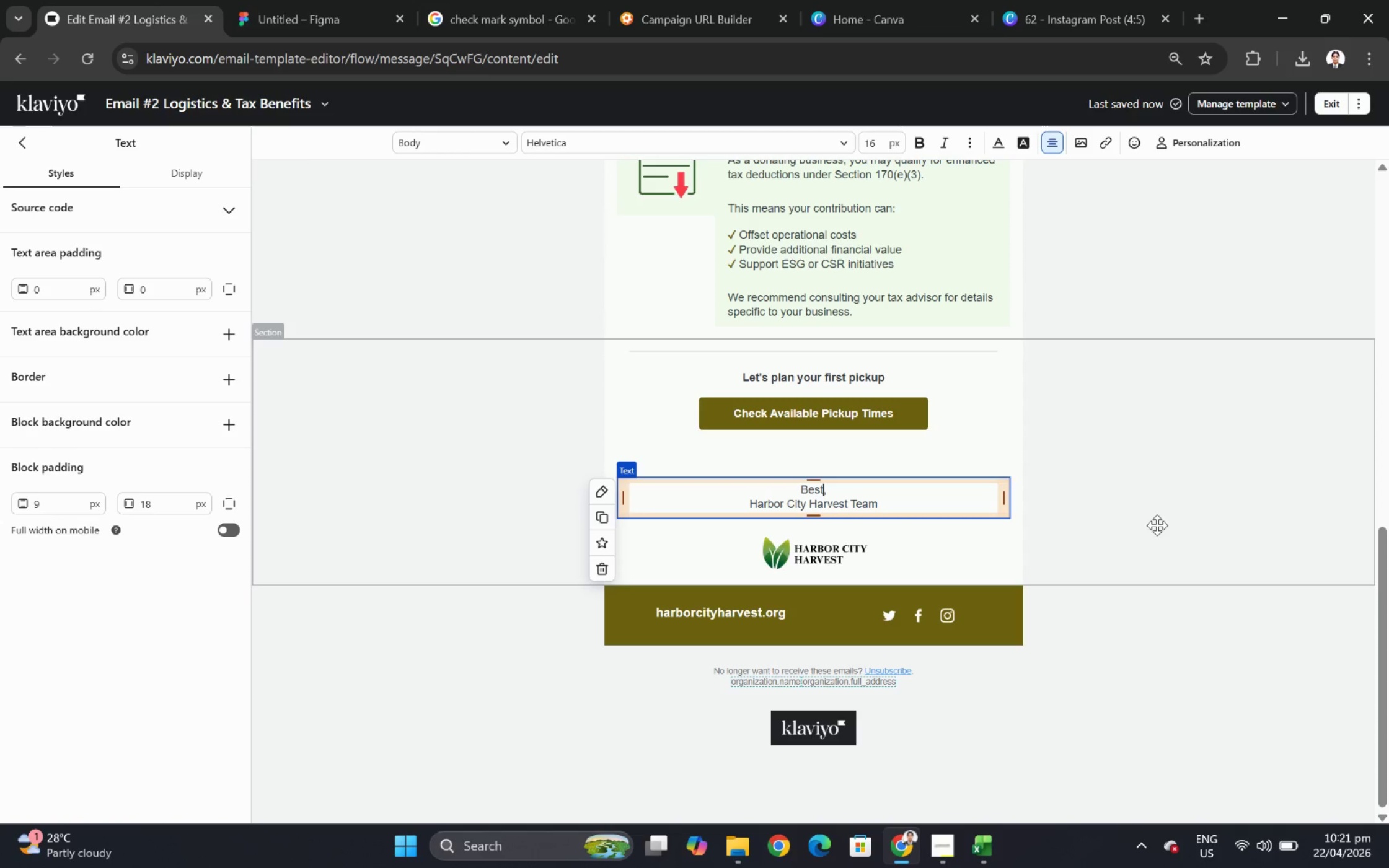 
scroll: coordinate [1149, 471], scroll_direction: up, amount: 5.0
 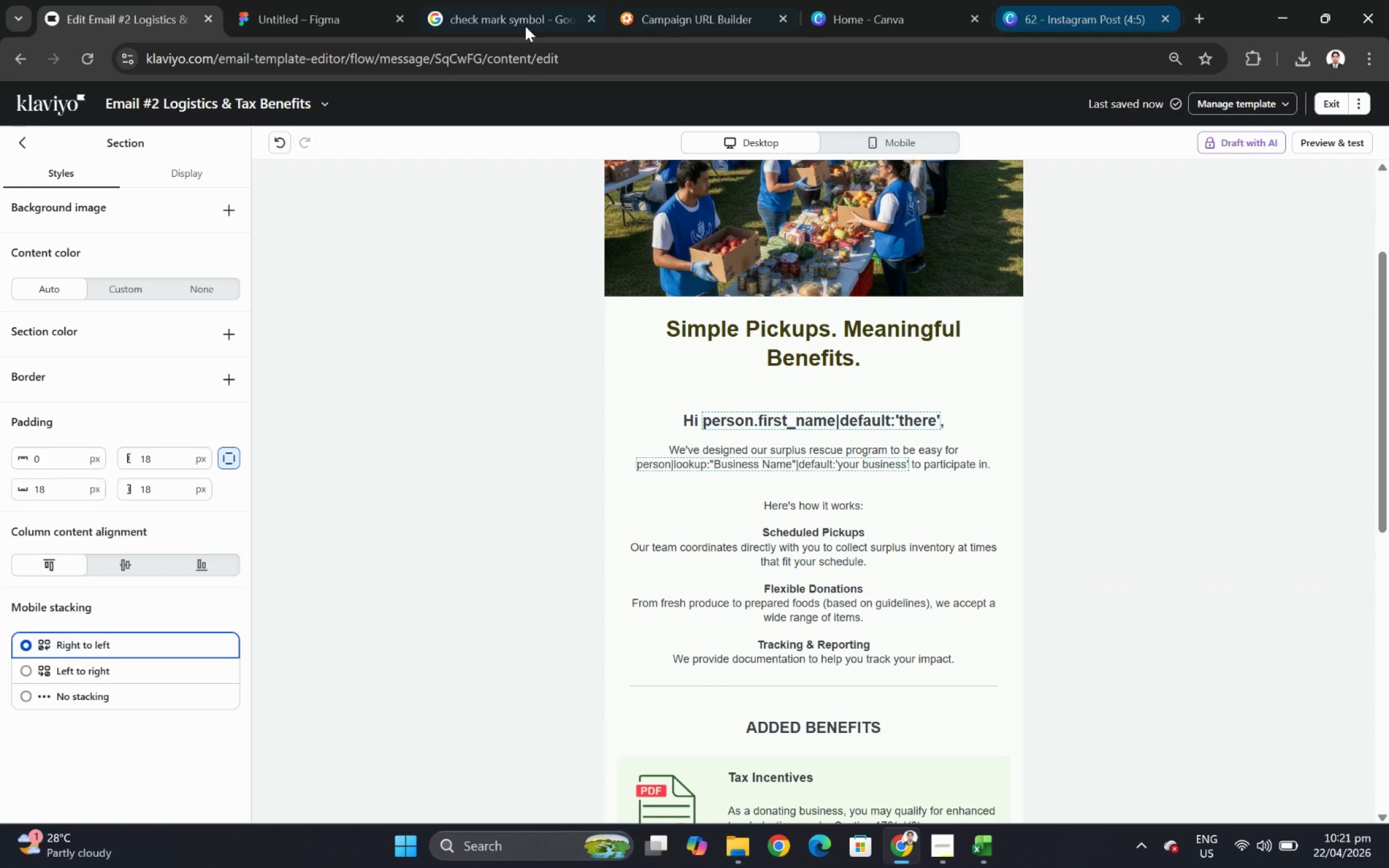 
scroll: coordinate [1052, 361], scroll_direction: down, amount: 9.0
 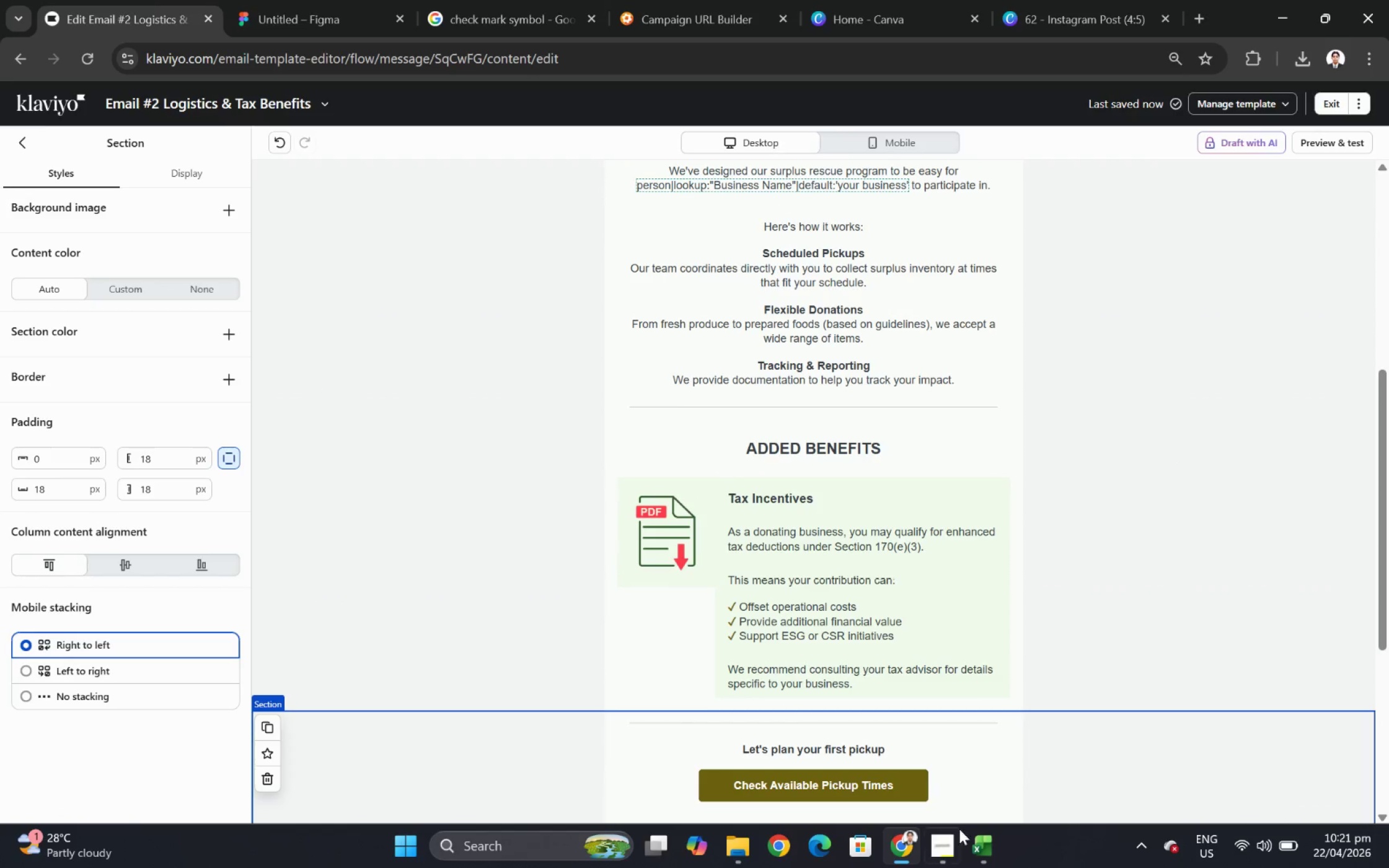 
left_click([950, 845])